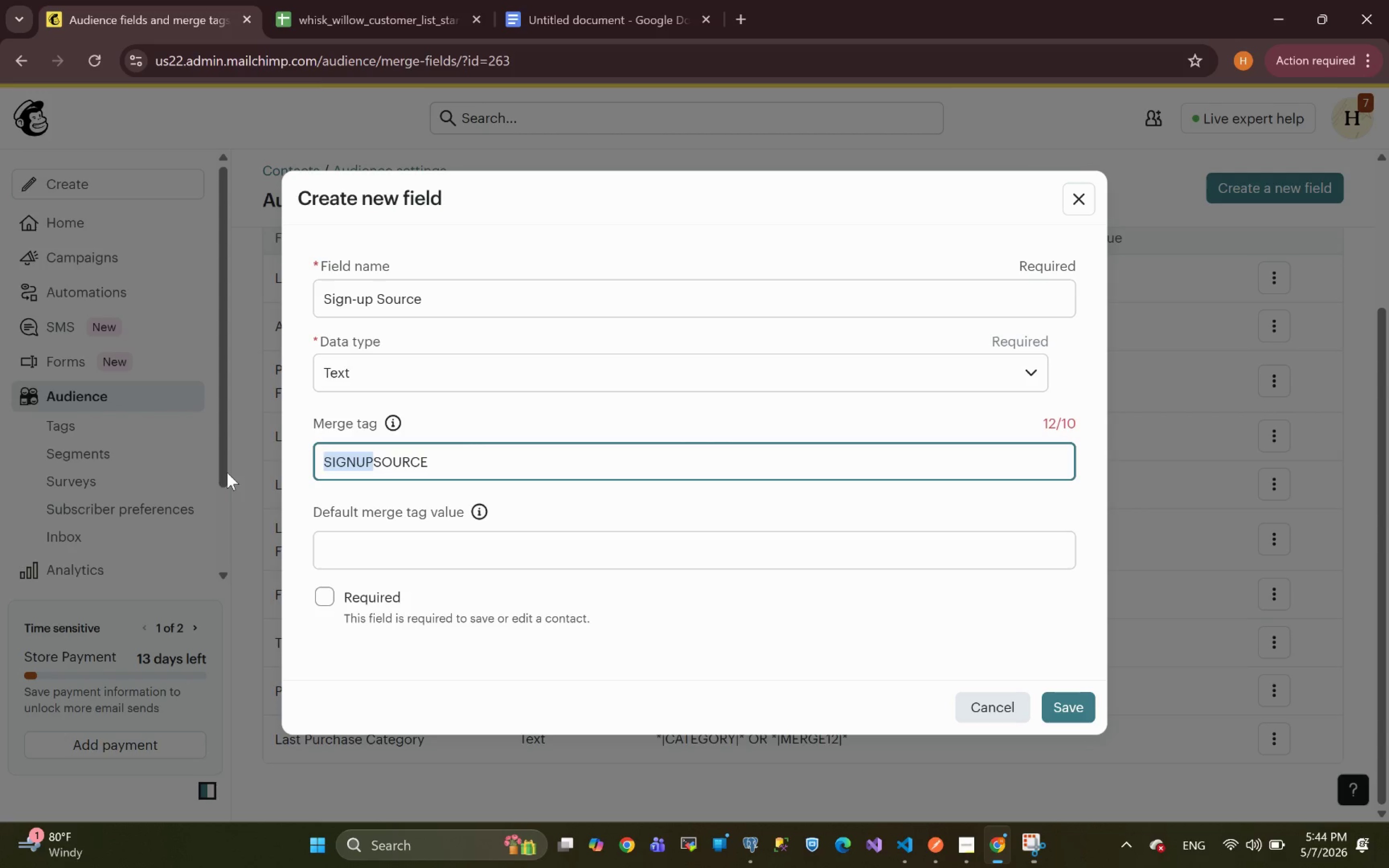 
key(Backspace)
 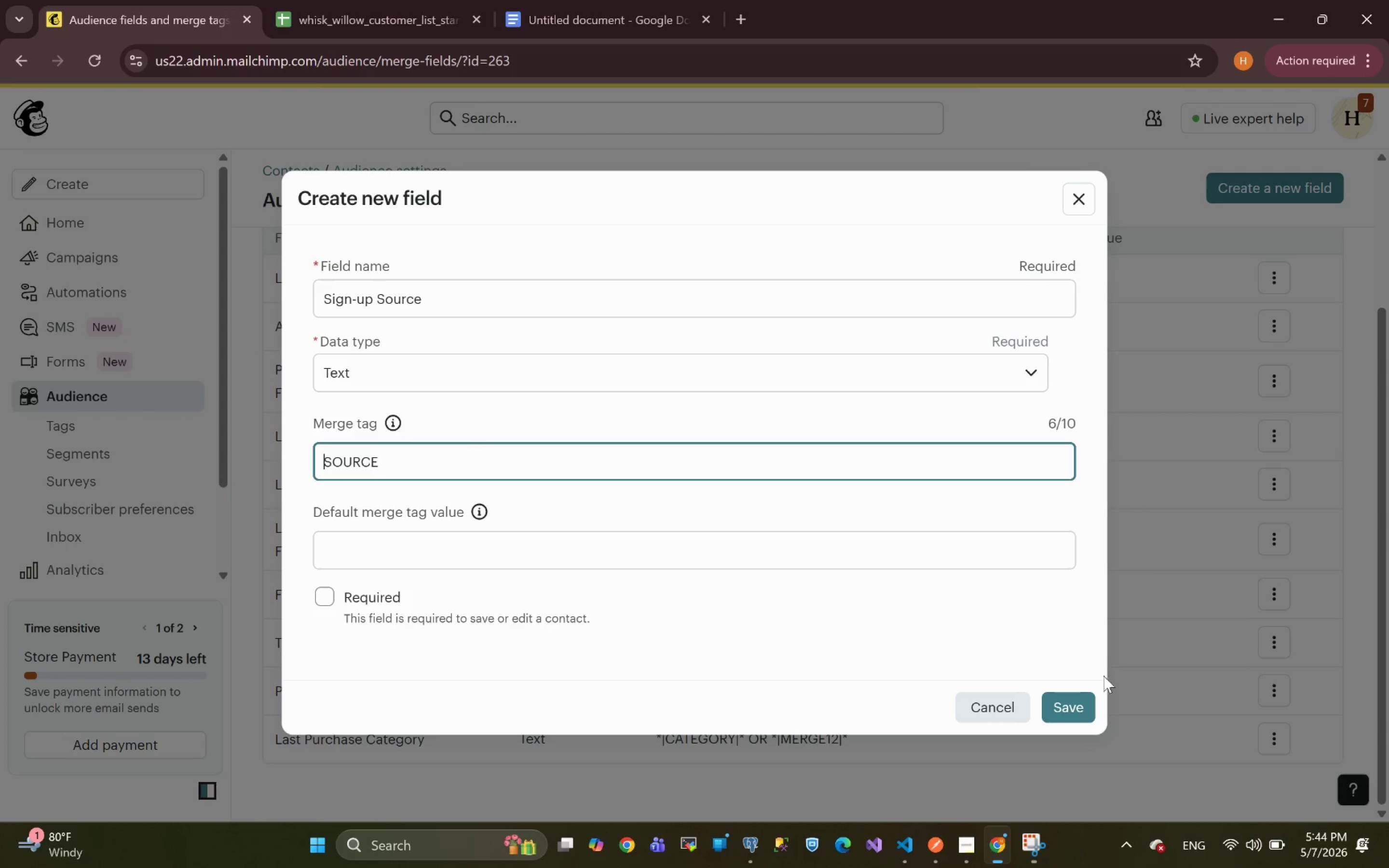 
left_click([1062, 708])
 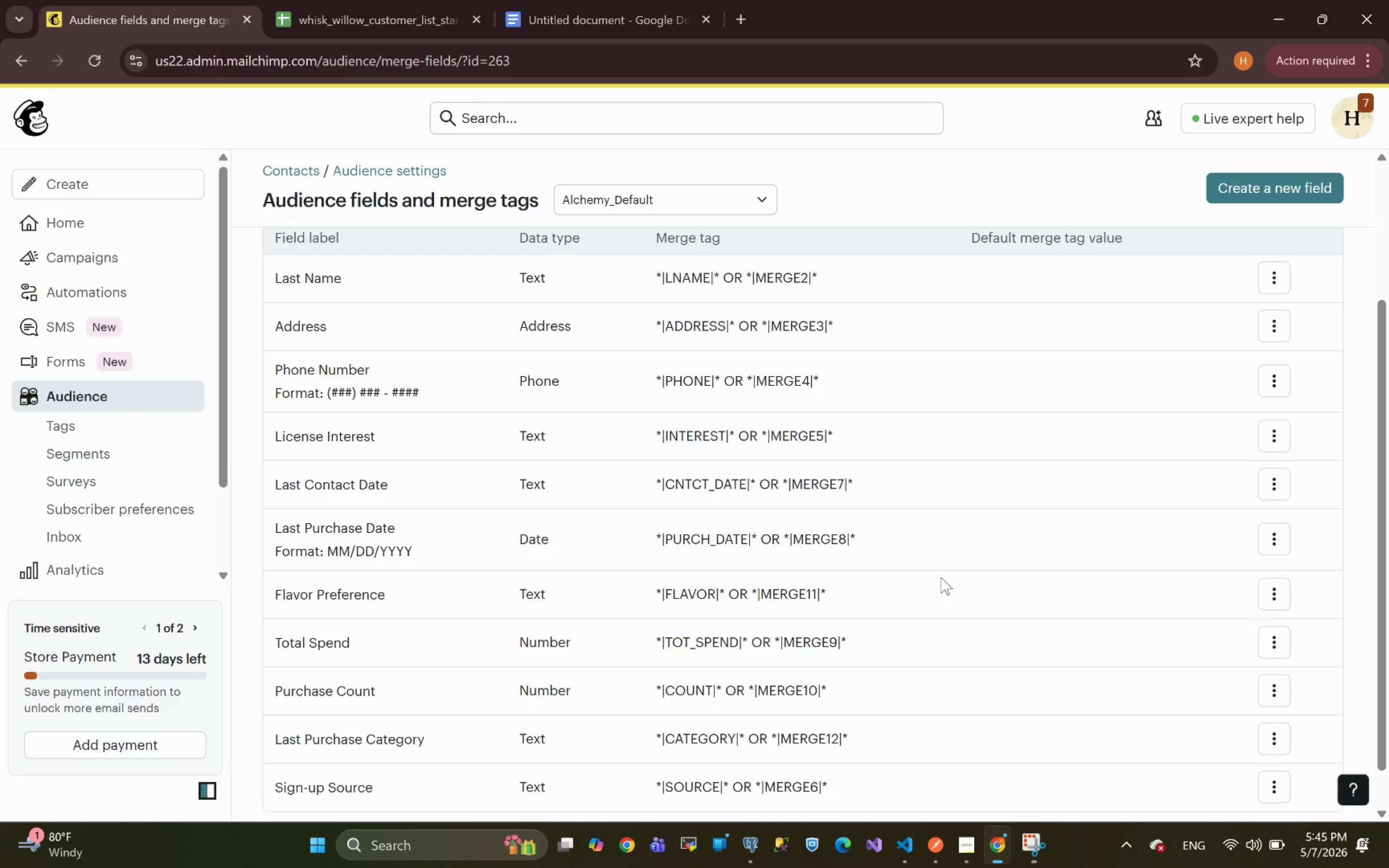 
wait(21.33)
 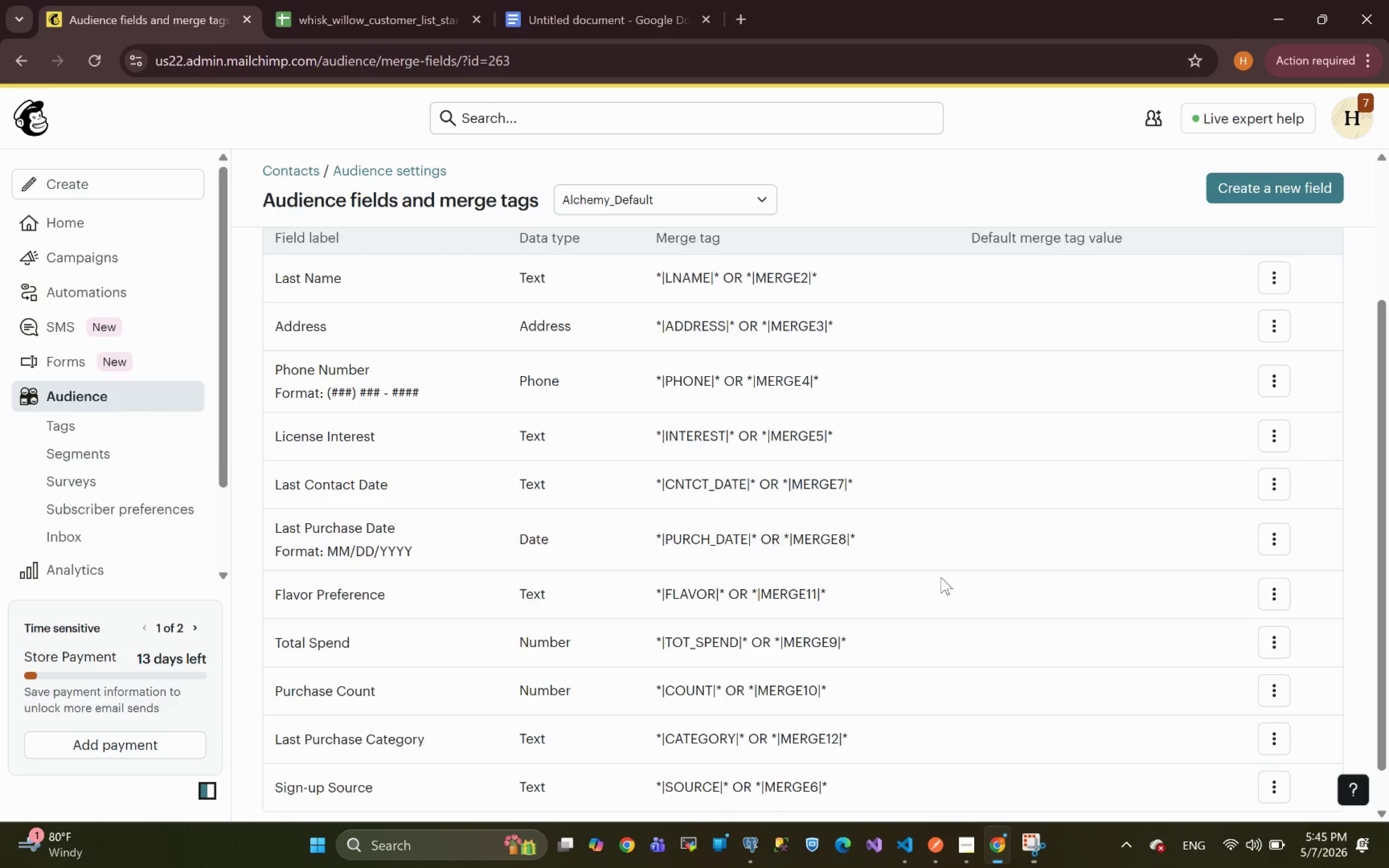 
left_click([366, 5])
 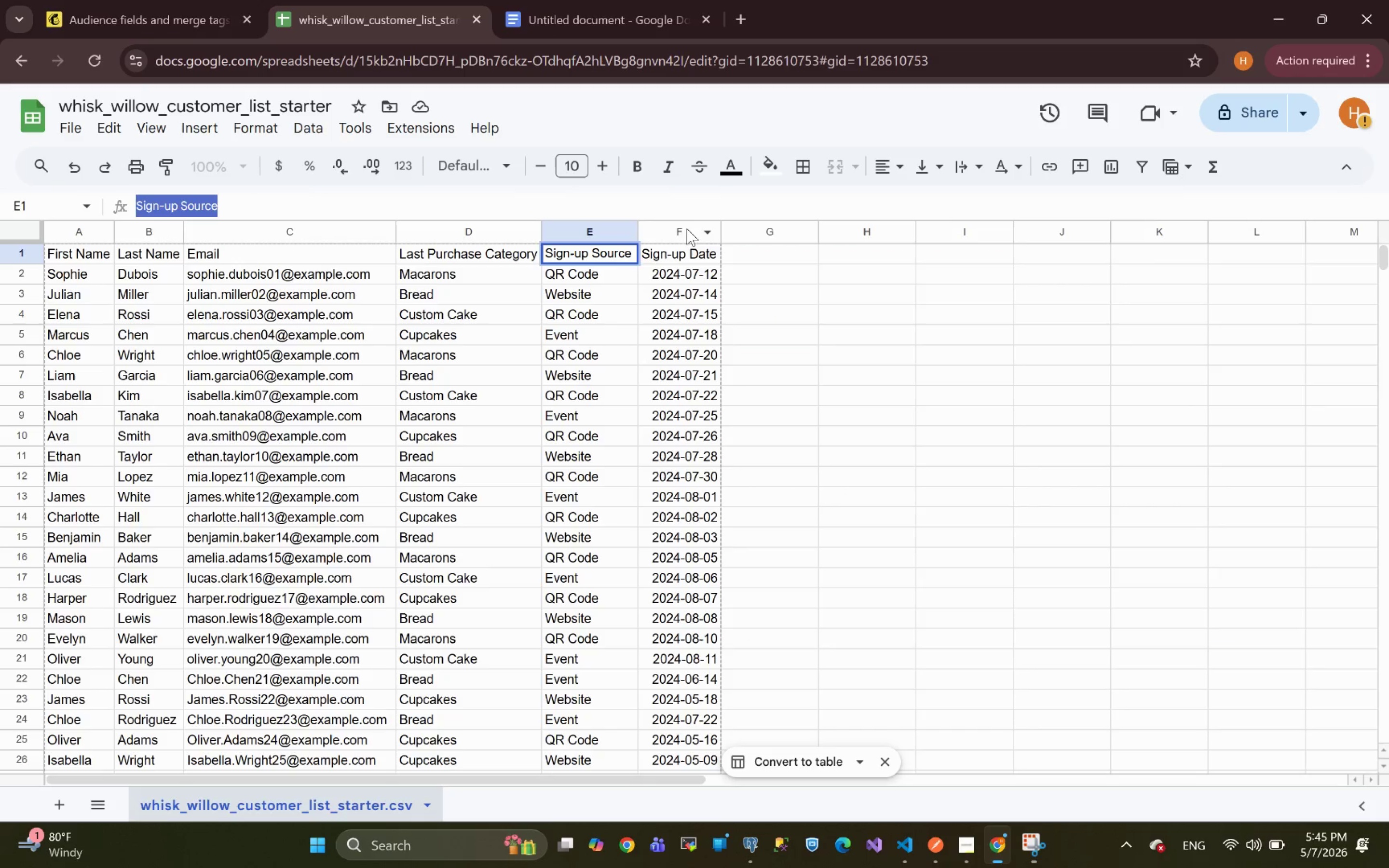 
left_click([683, 253])
 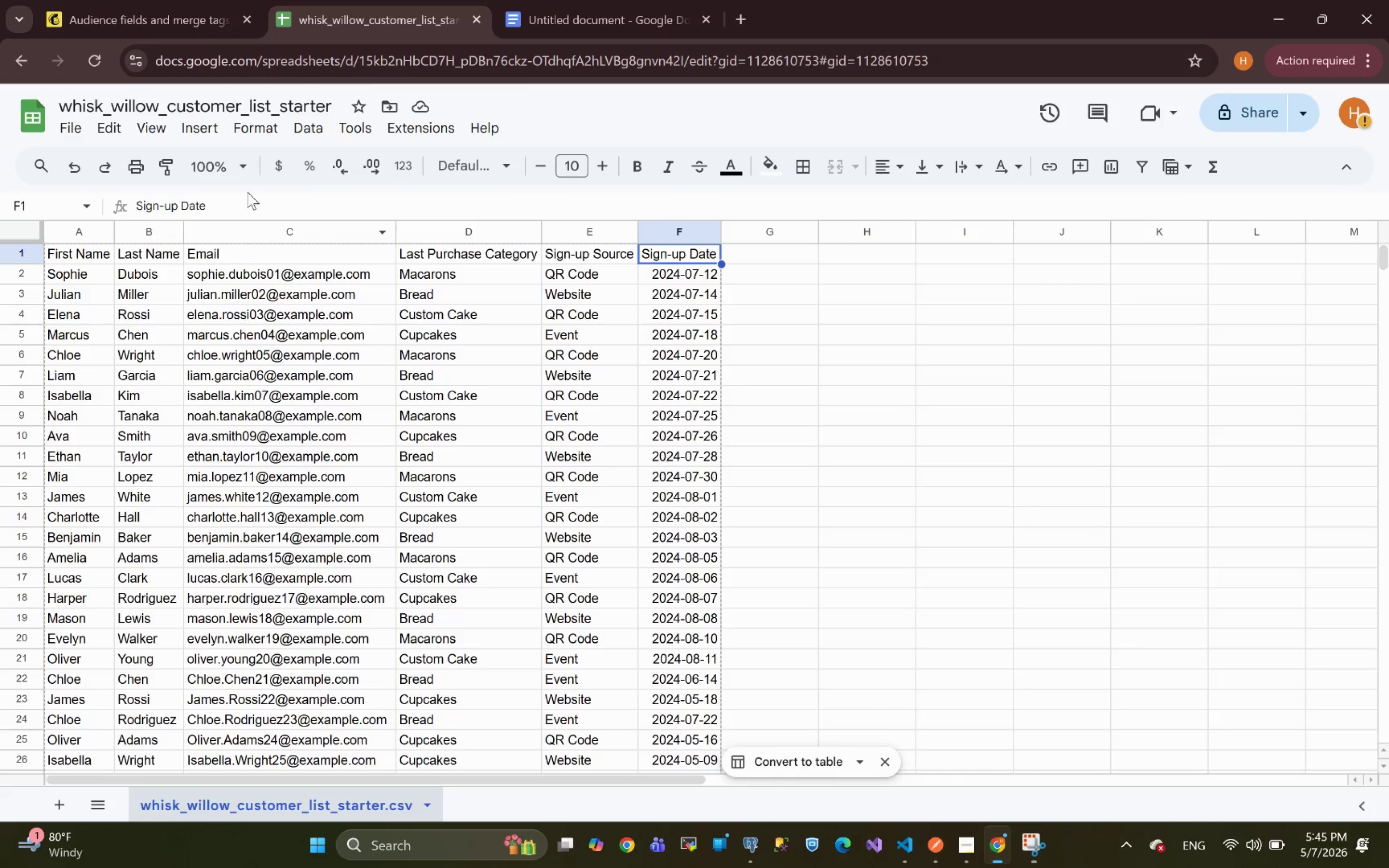 
left_click_drag(start_coordinate=[215, 204], to_coordinate=[11, 195])
 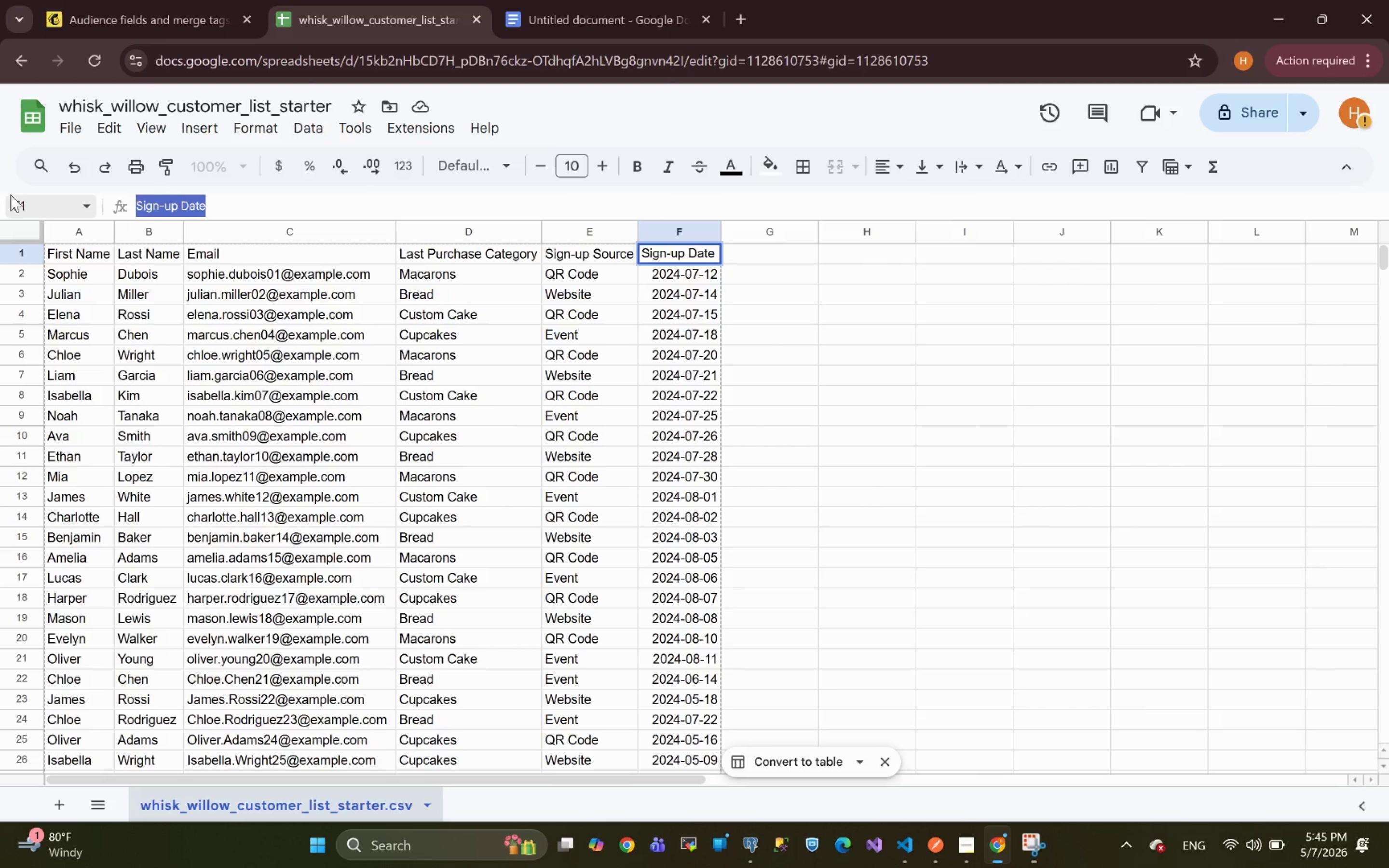 
key(Control+C)
 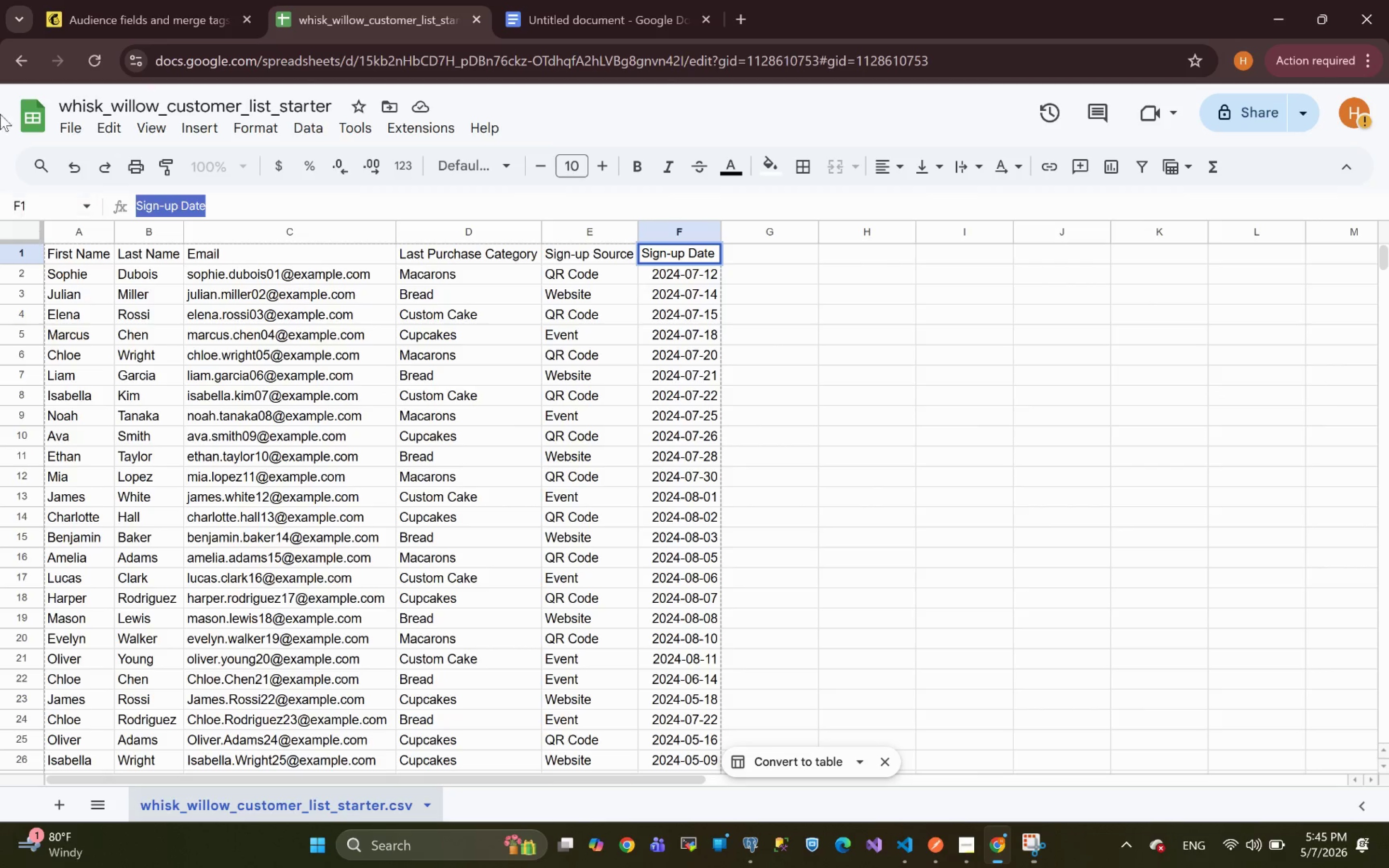 
left_click([144, 0])
 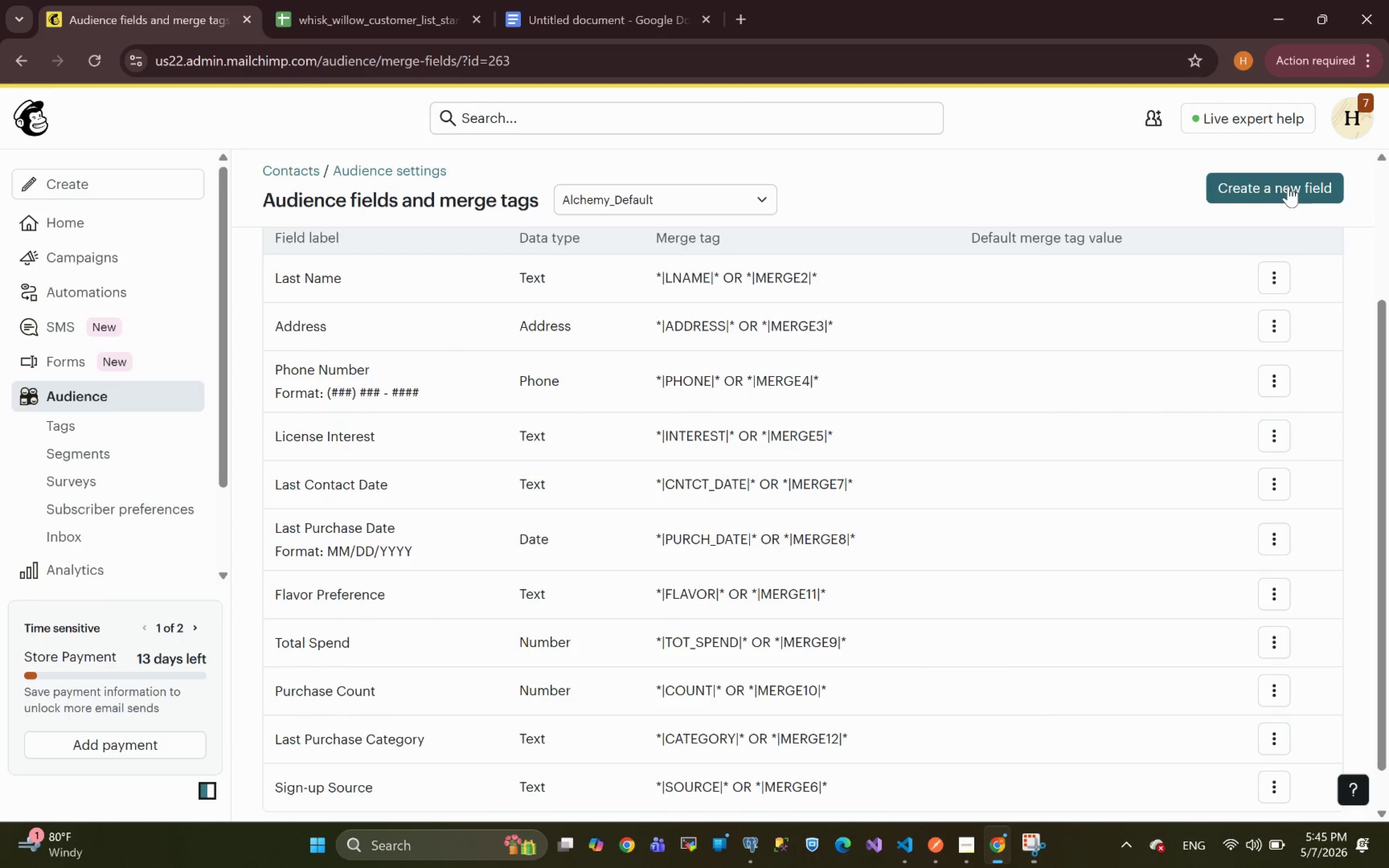 
left_click([1288, 186])
 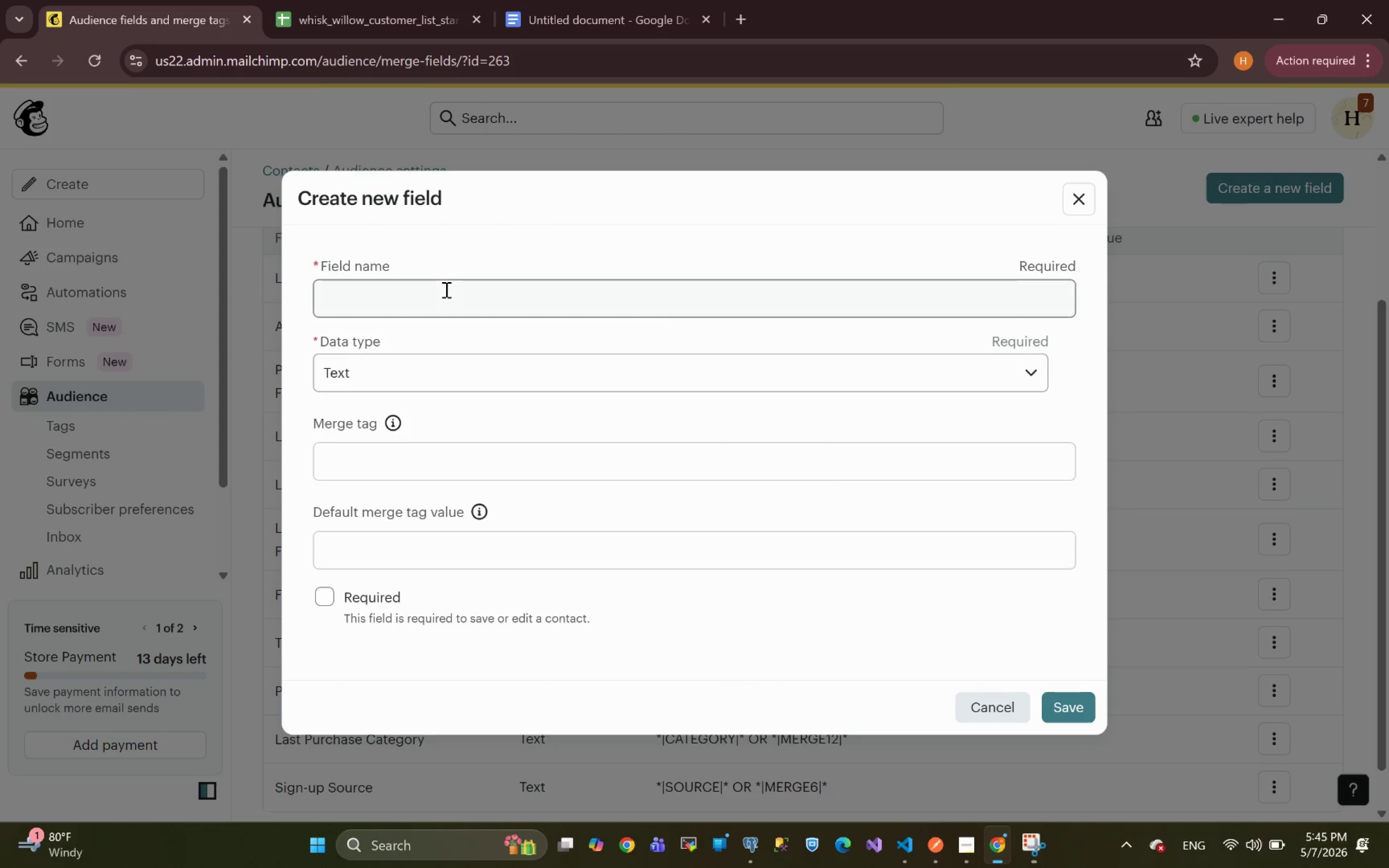 
left_click([422, 298])
 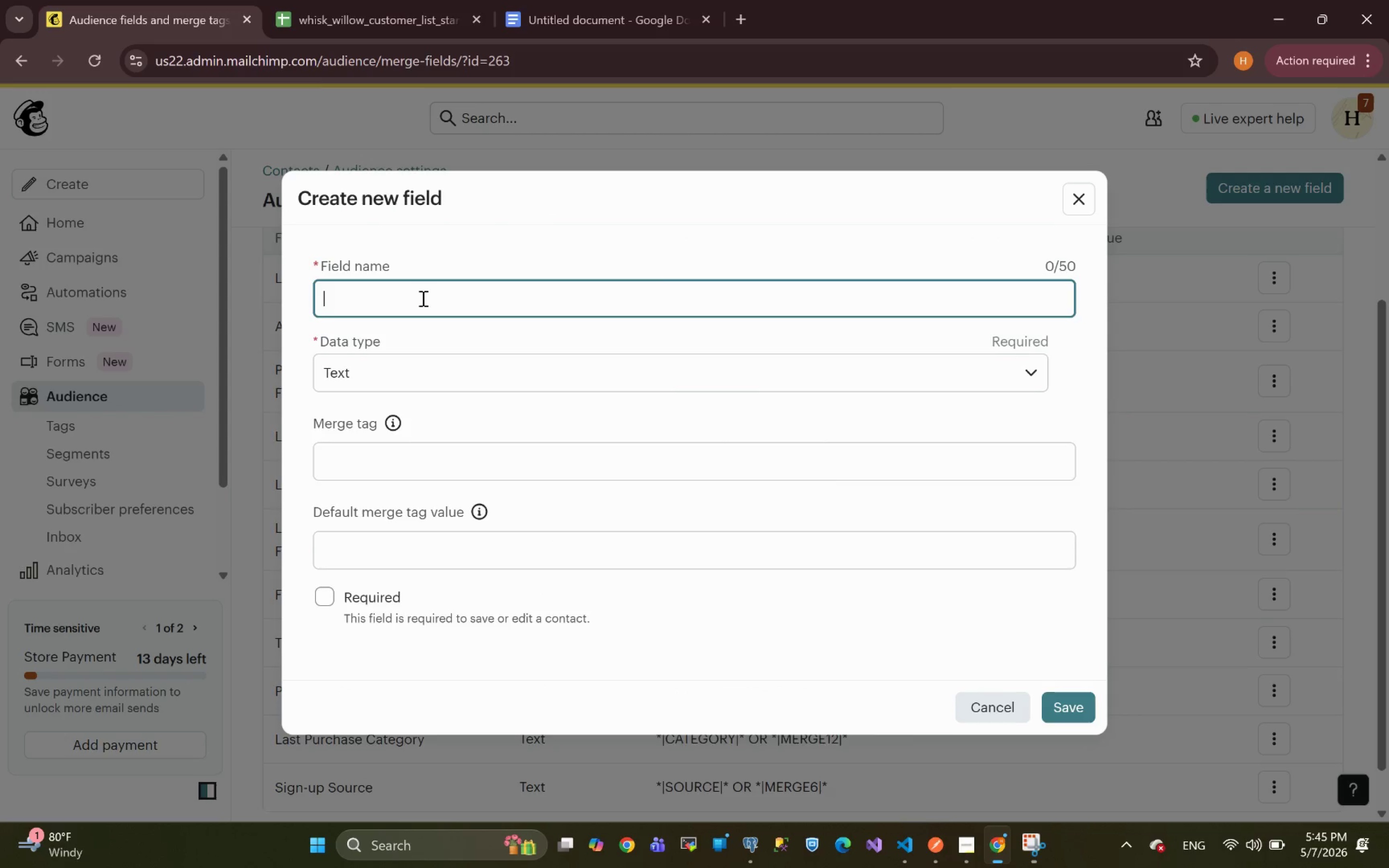 
key(Control+V)
 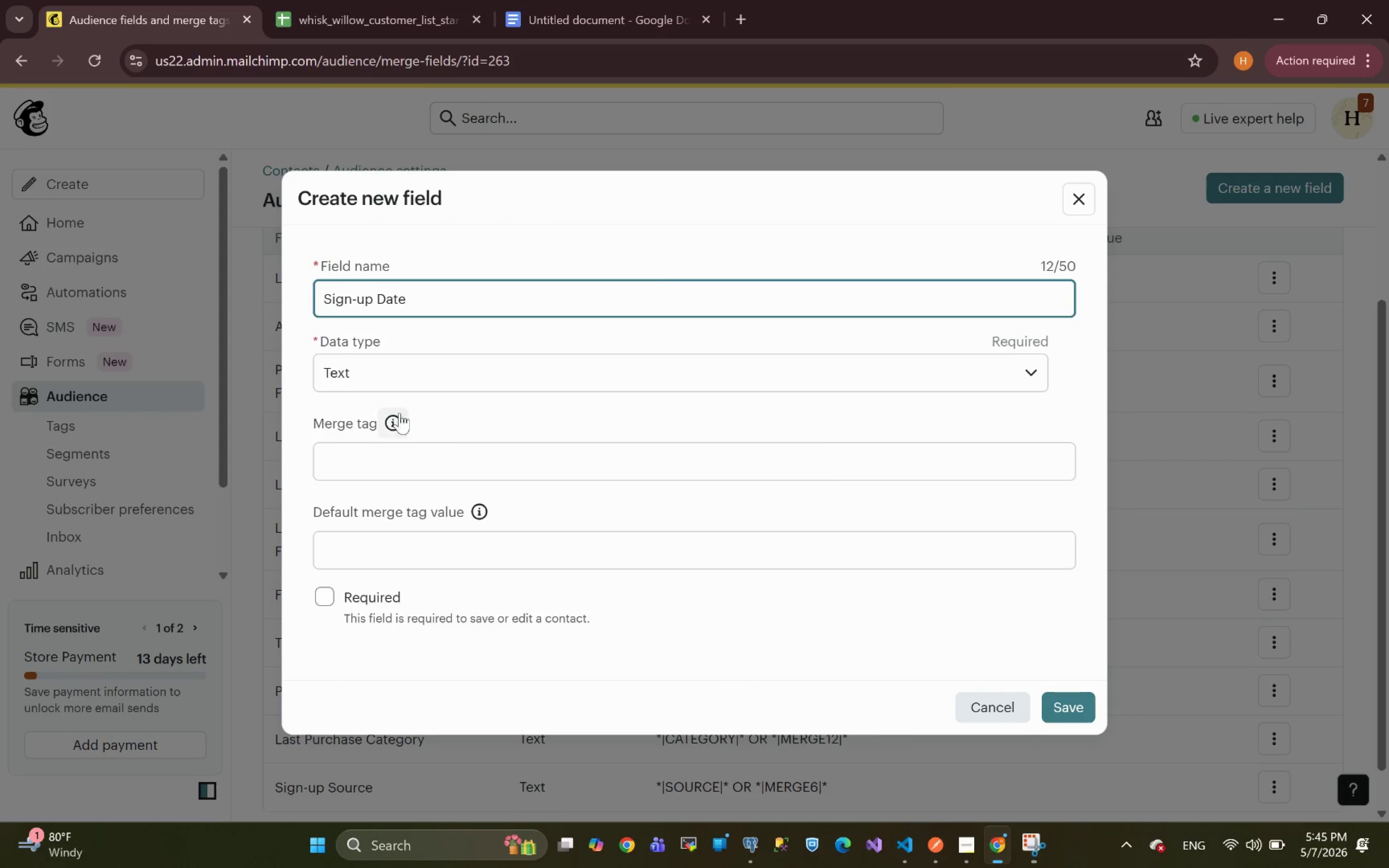 
left_click([367, 470])
 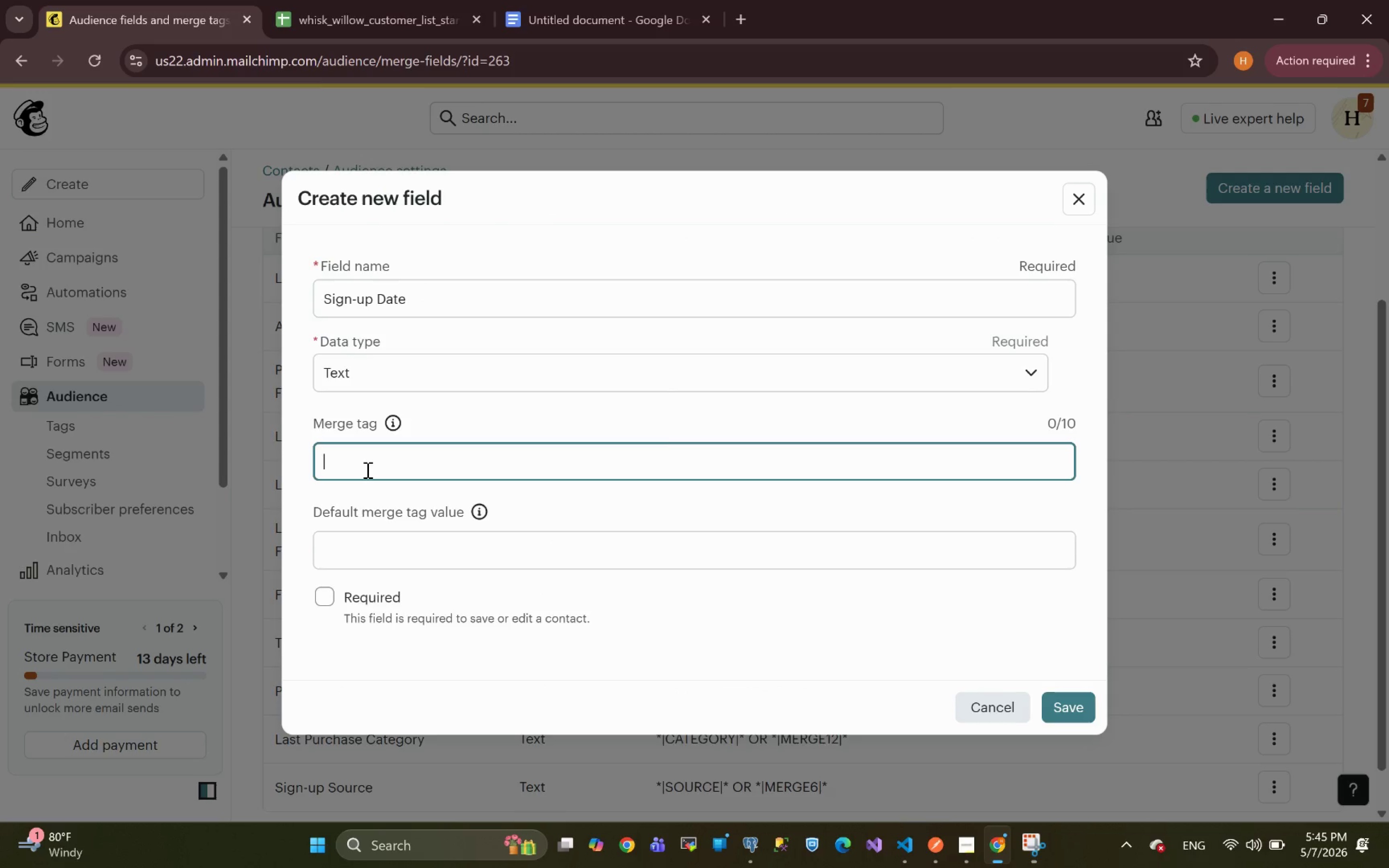 
key(Control+V)
 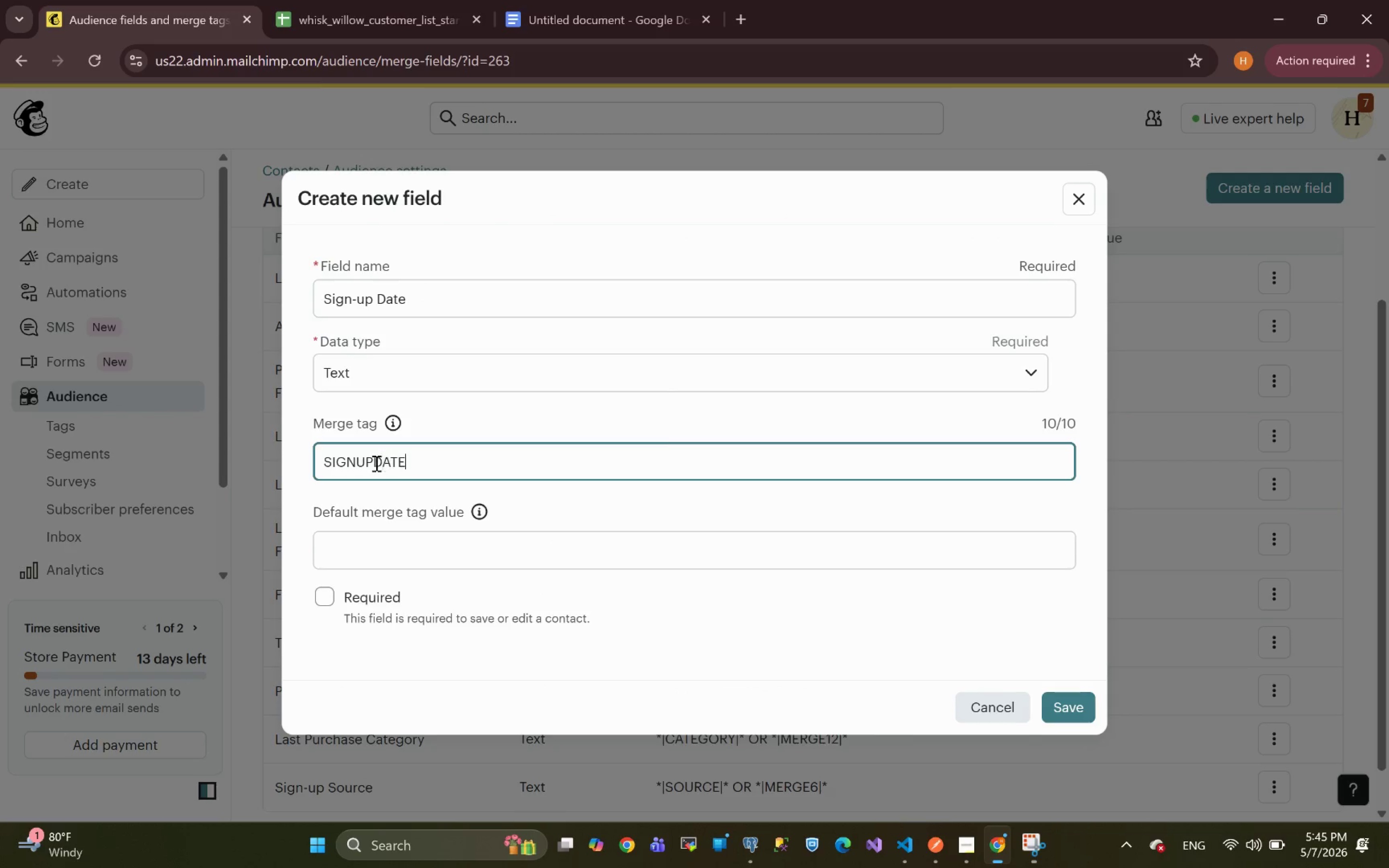 
left_click([374, 463])
 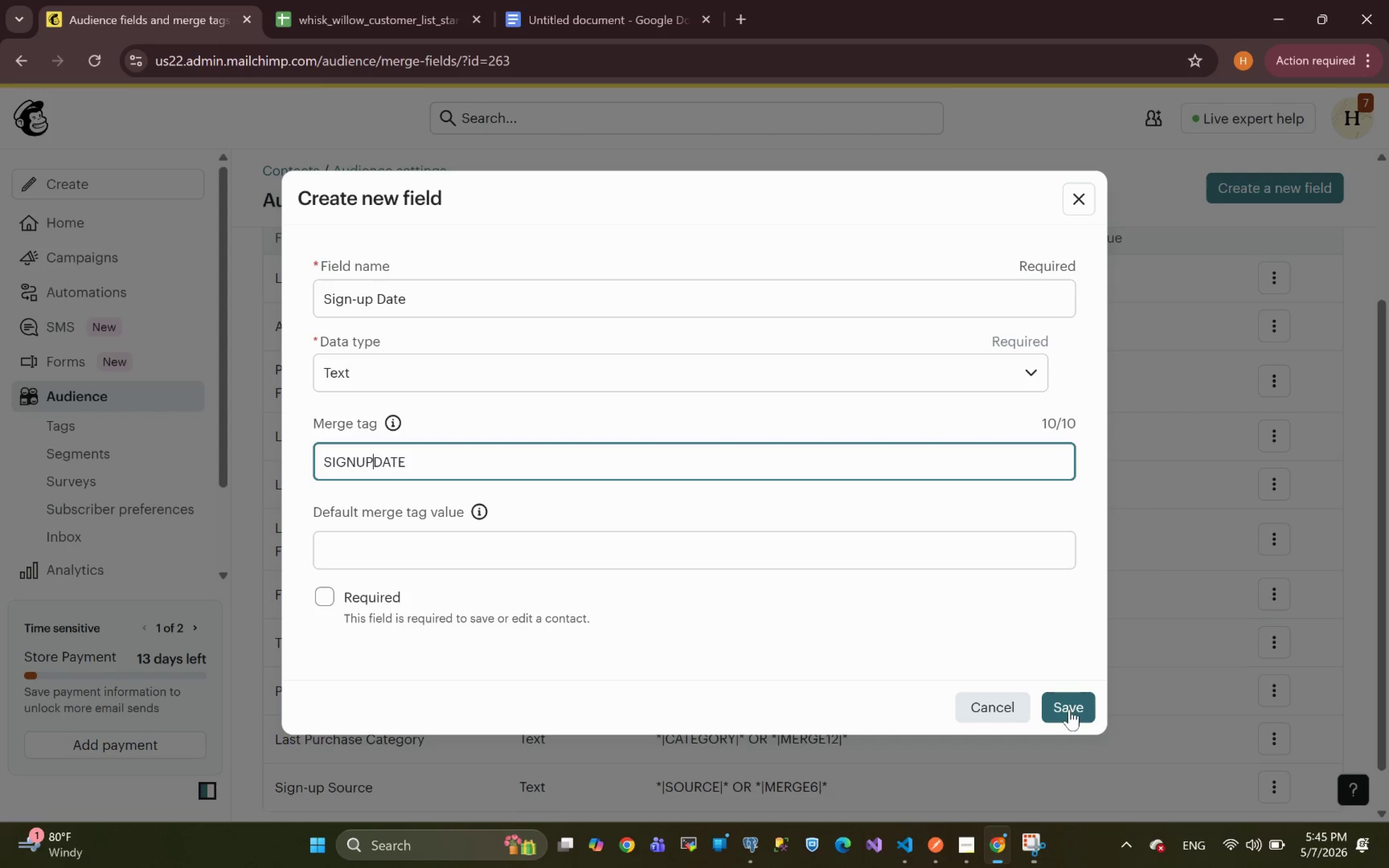 
wait(26.62)
 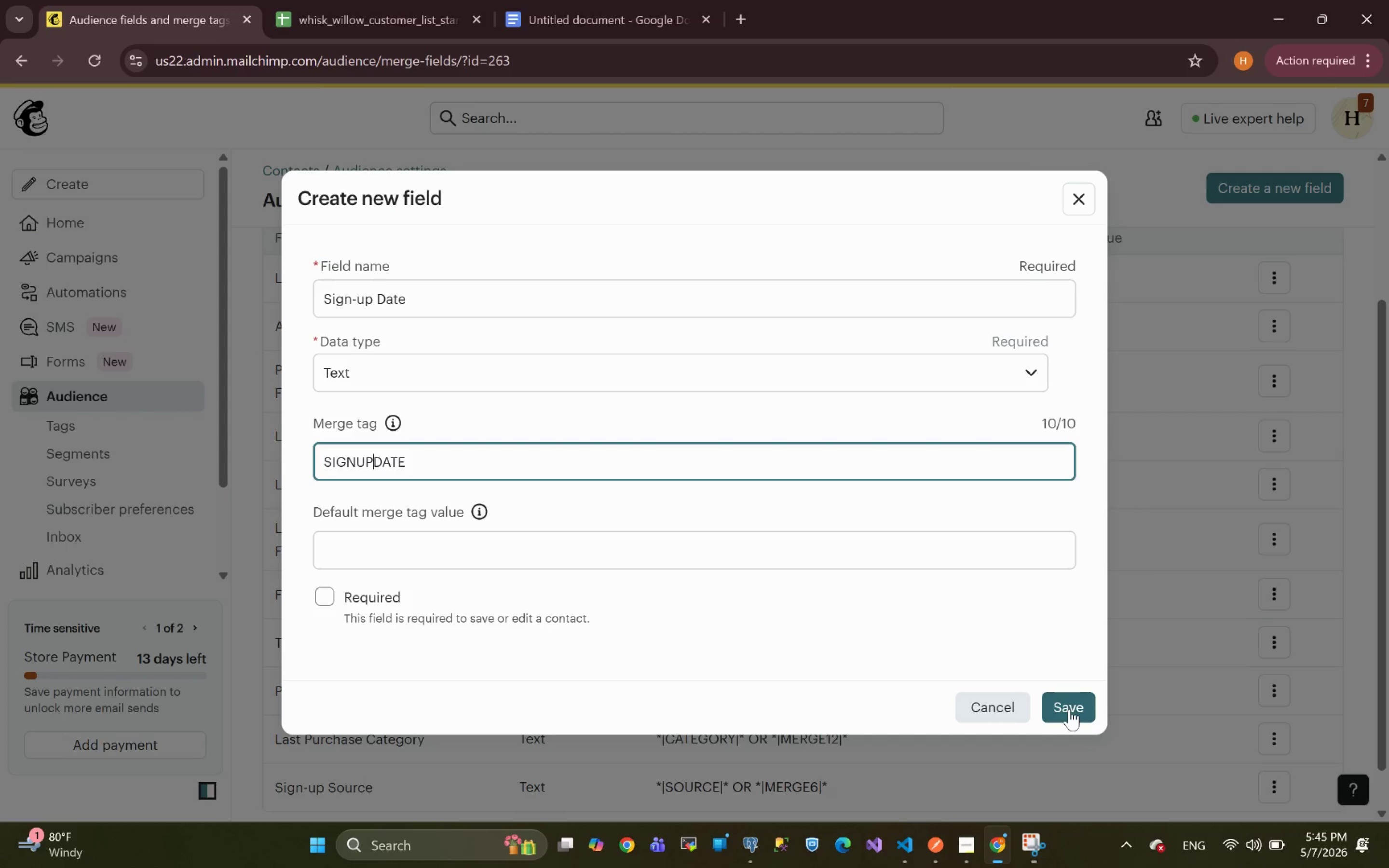 
left_click([1068, 702])
 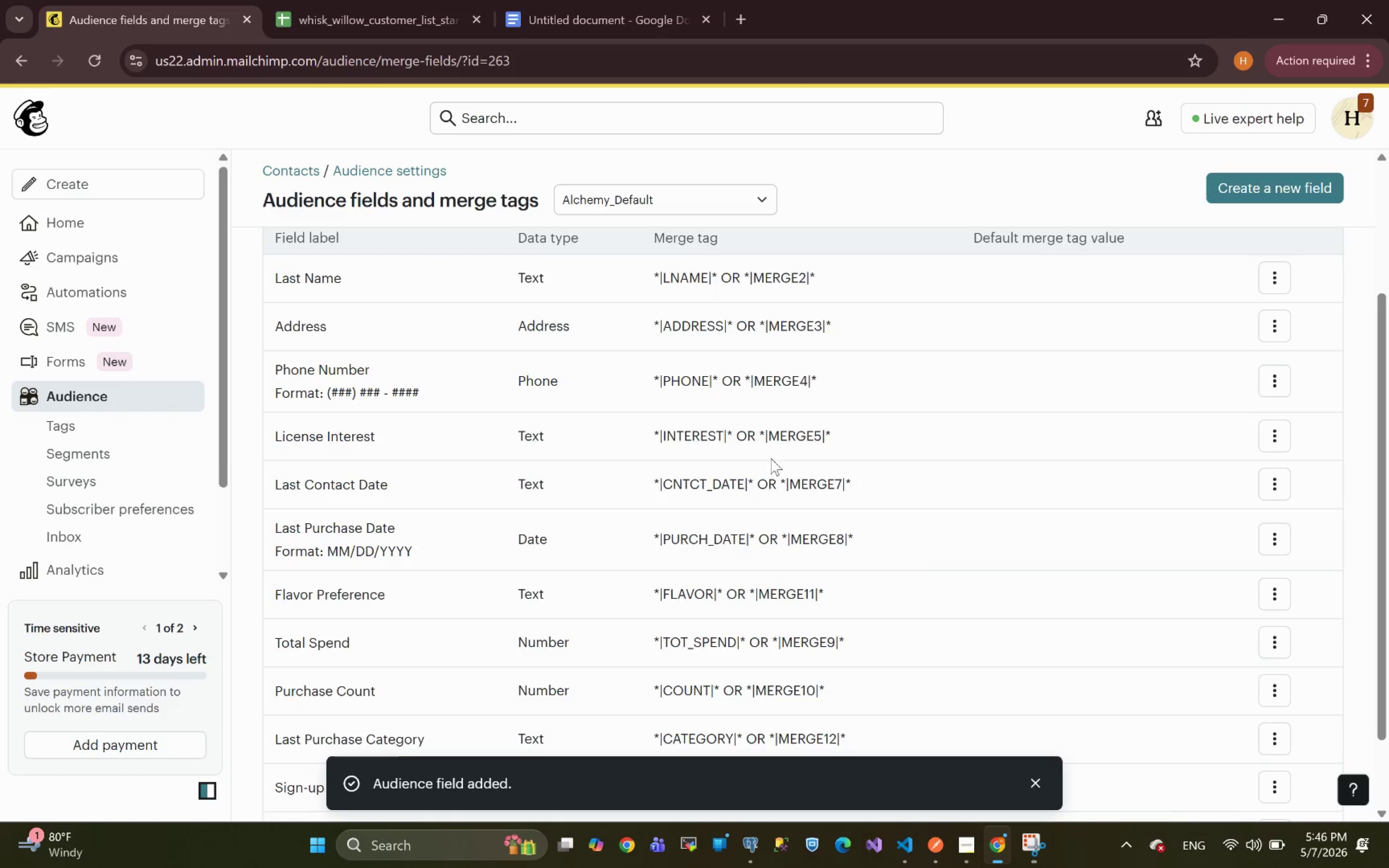 
wait(5.32)
 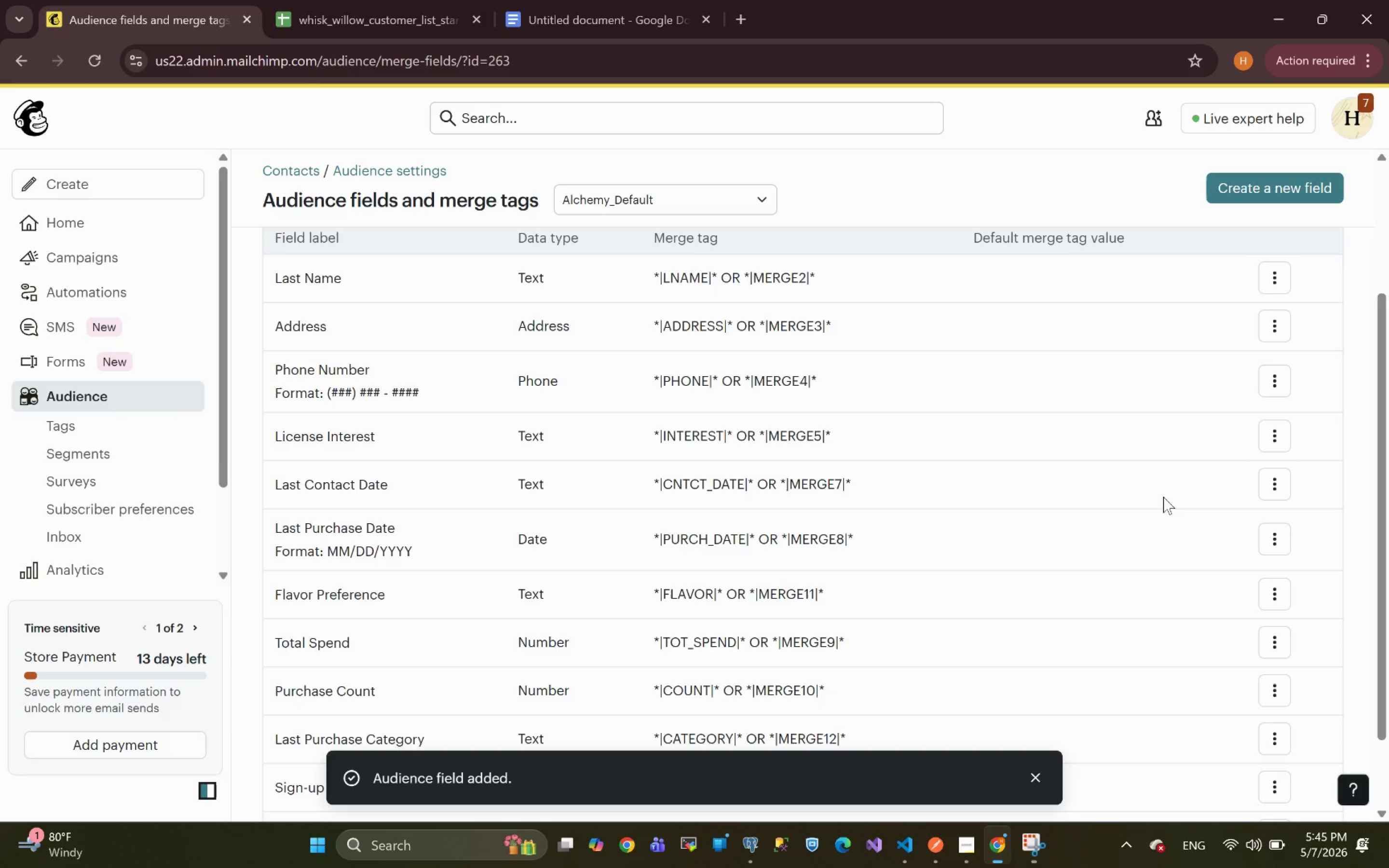 
left_click([360, 18])
 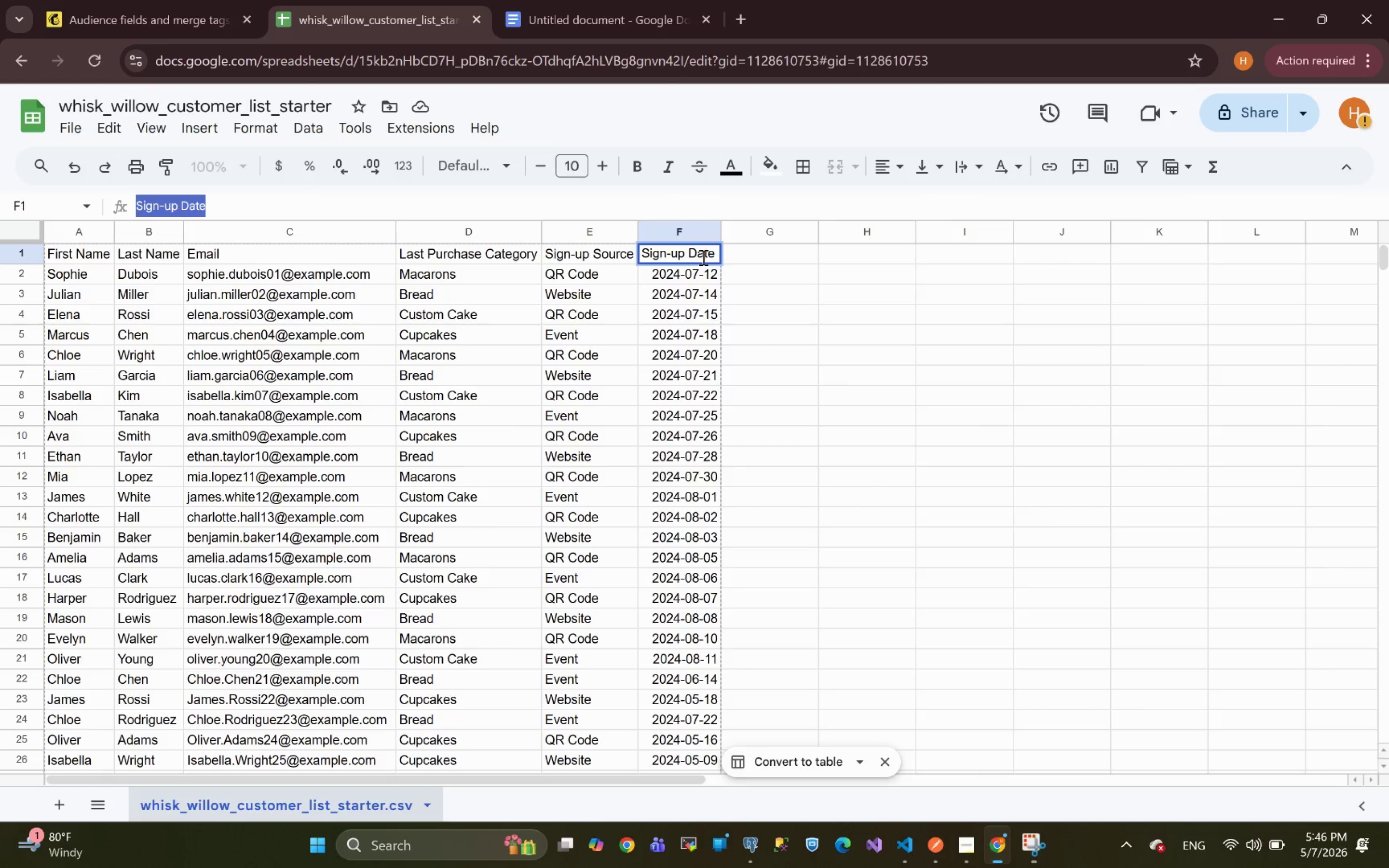 
wait(5.26)
 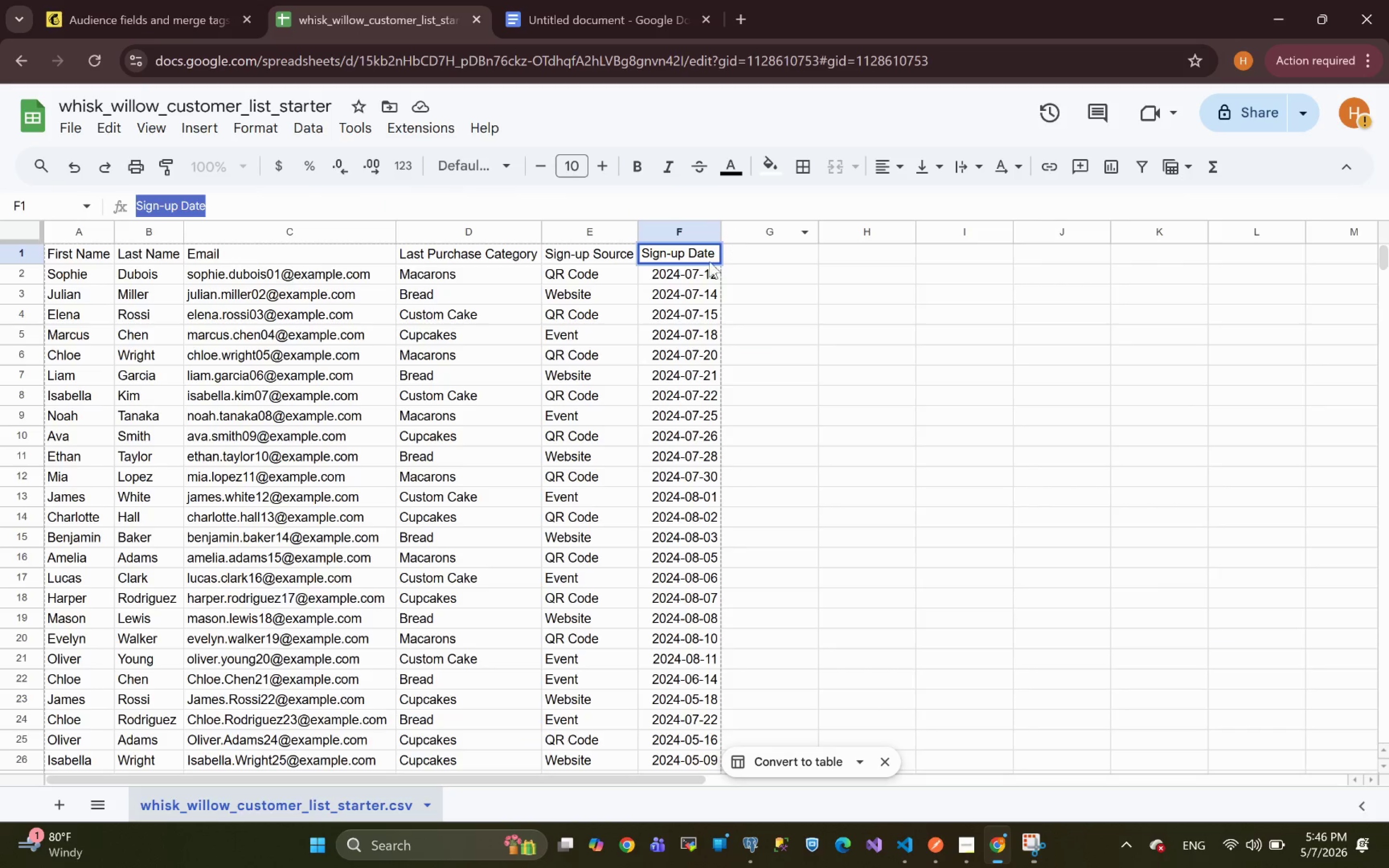 
left_click([868, 519])
 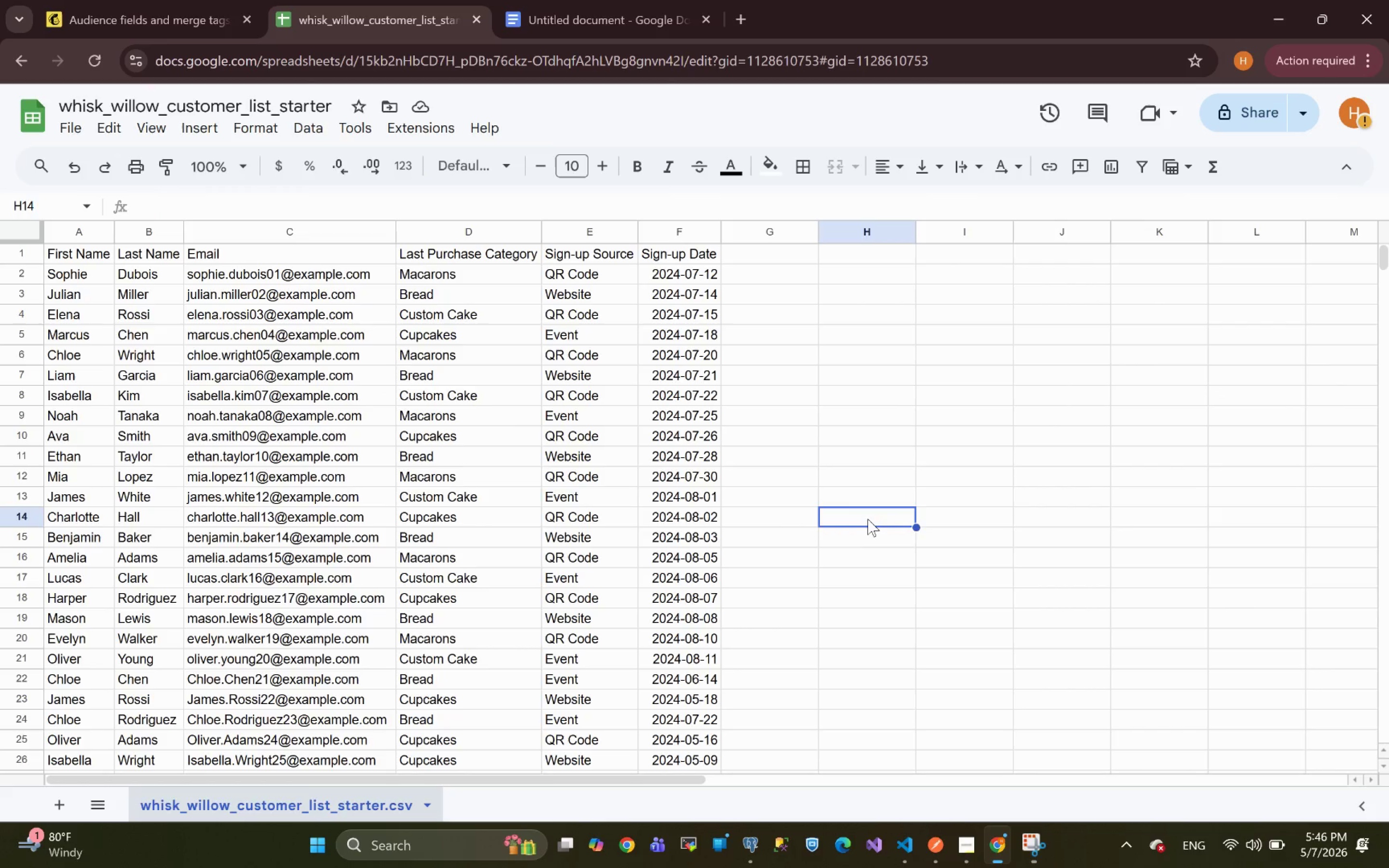 
wait(5.78)
 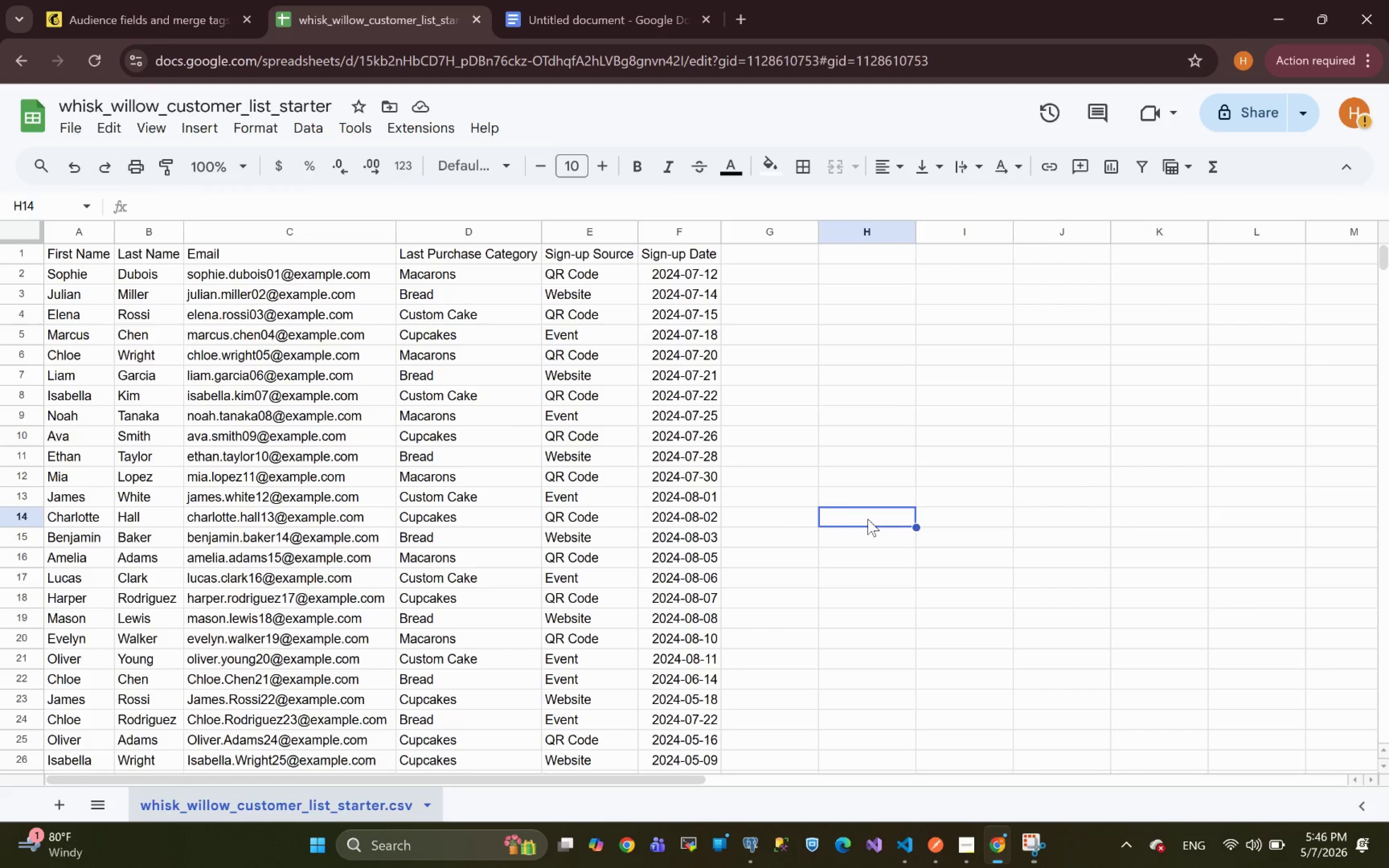 
left_click([140, 2])
 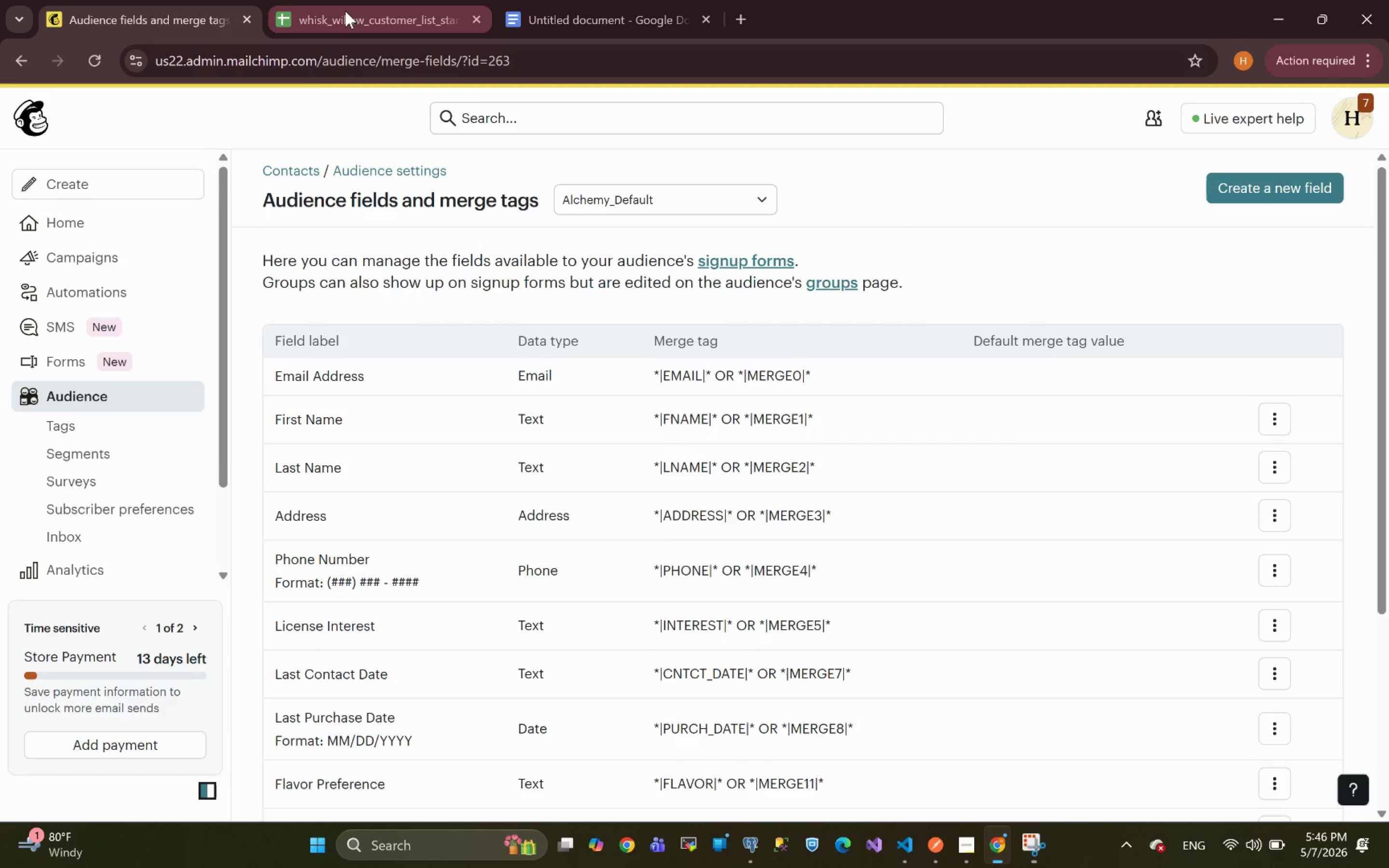 
left_click([353, 13])
 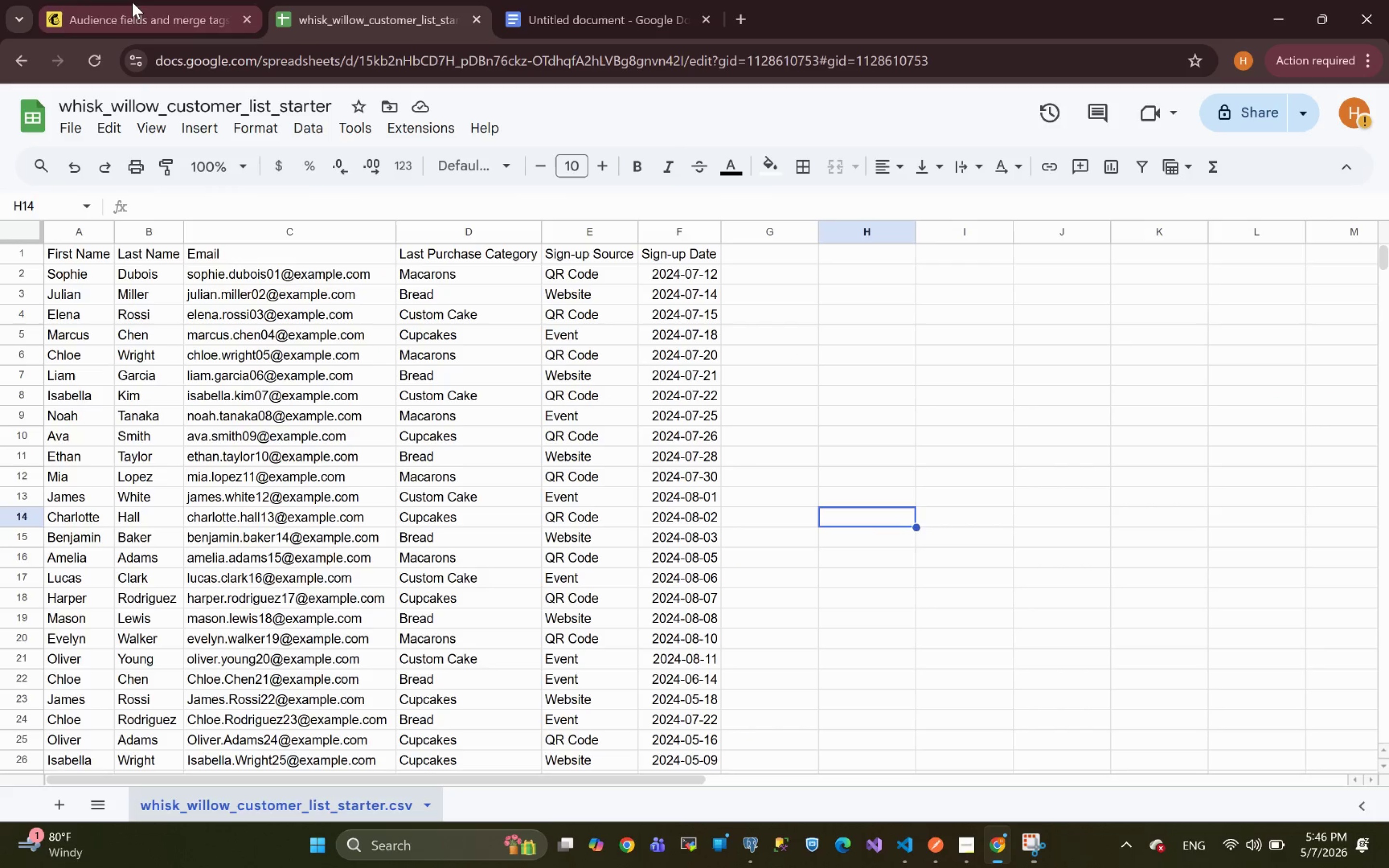 
double_click([132, 2])
 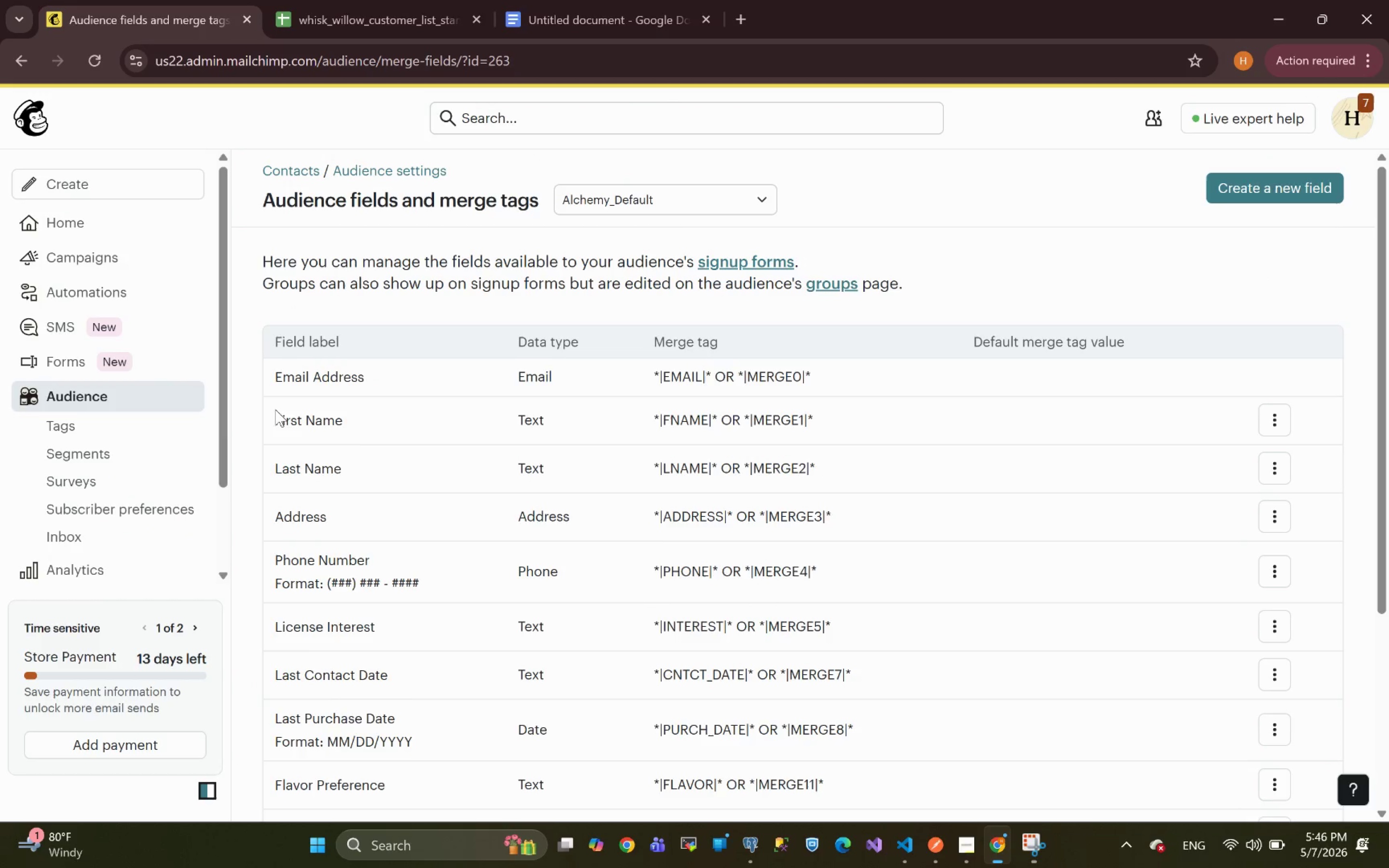 
wait(5.22)
 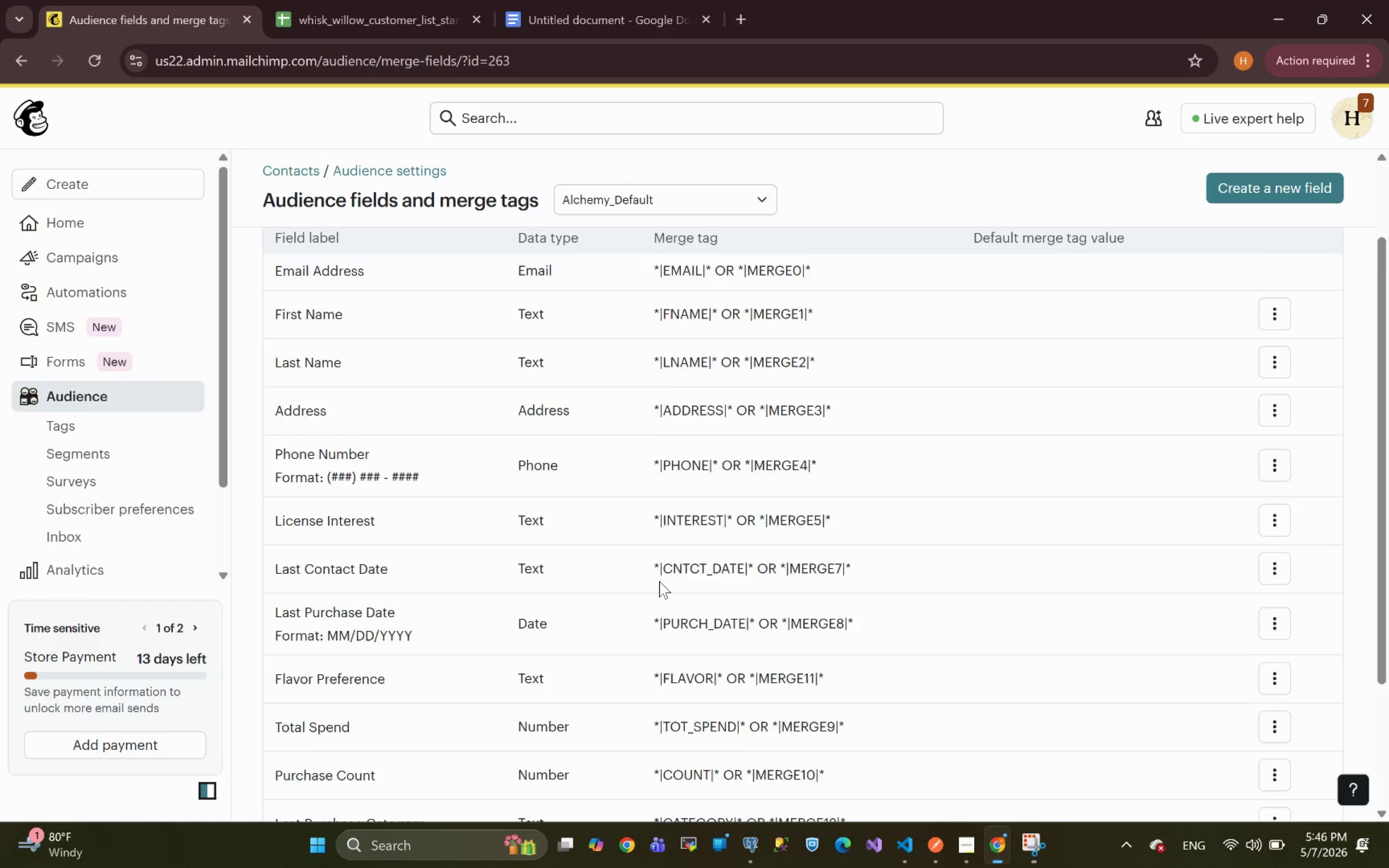 
left_click([88, 396])
 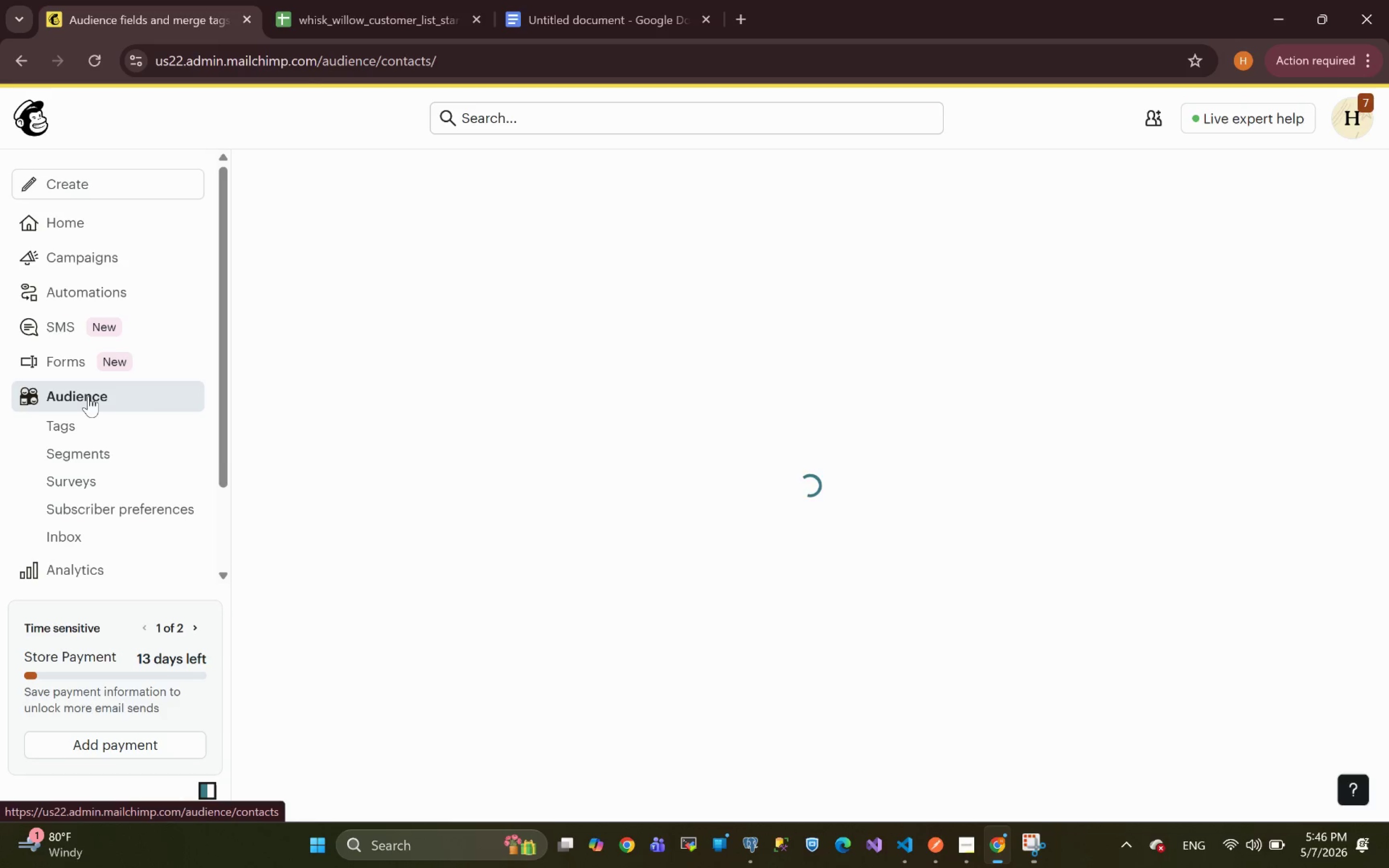 
wait(9.33)
 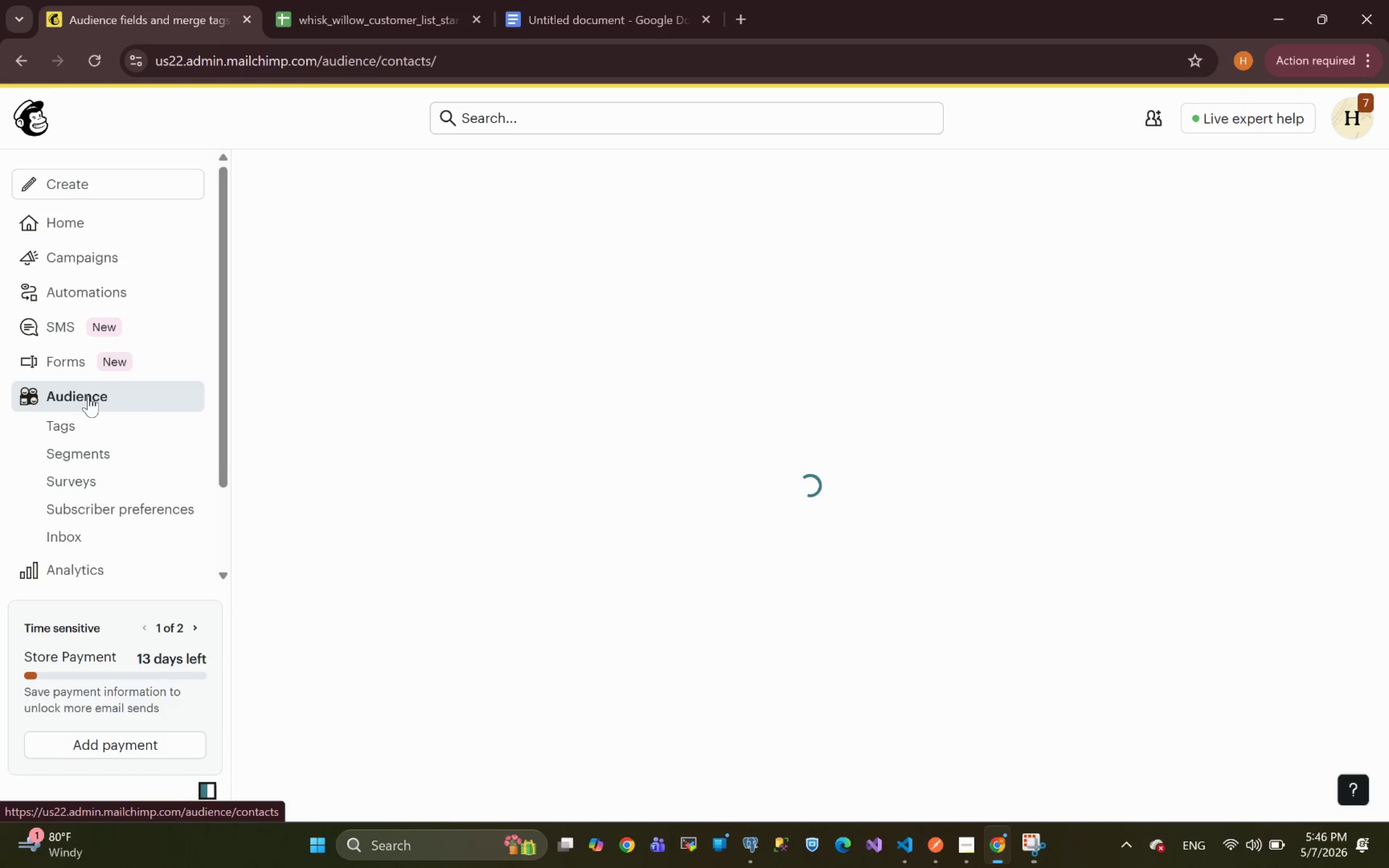 
left_click([440, 572])
 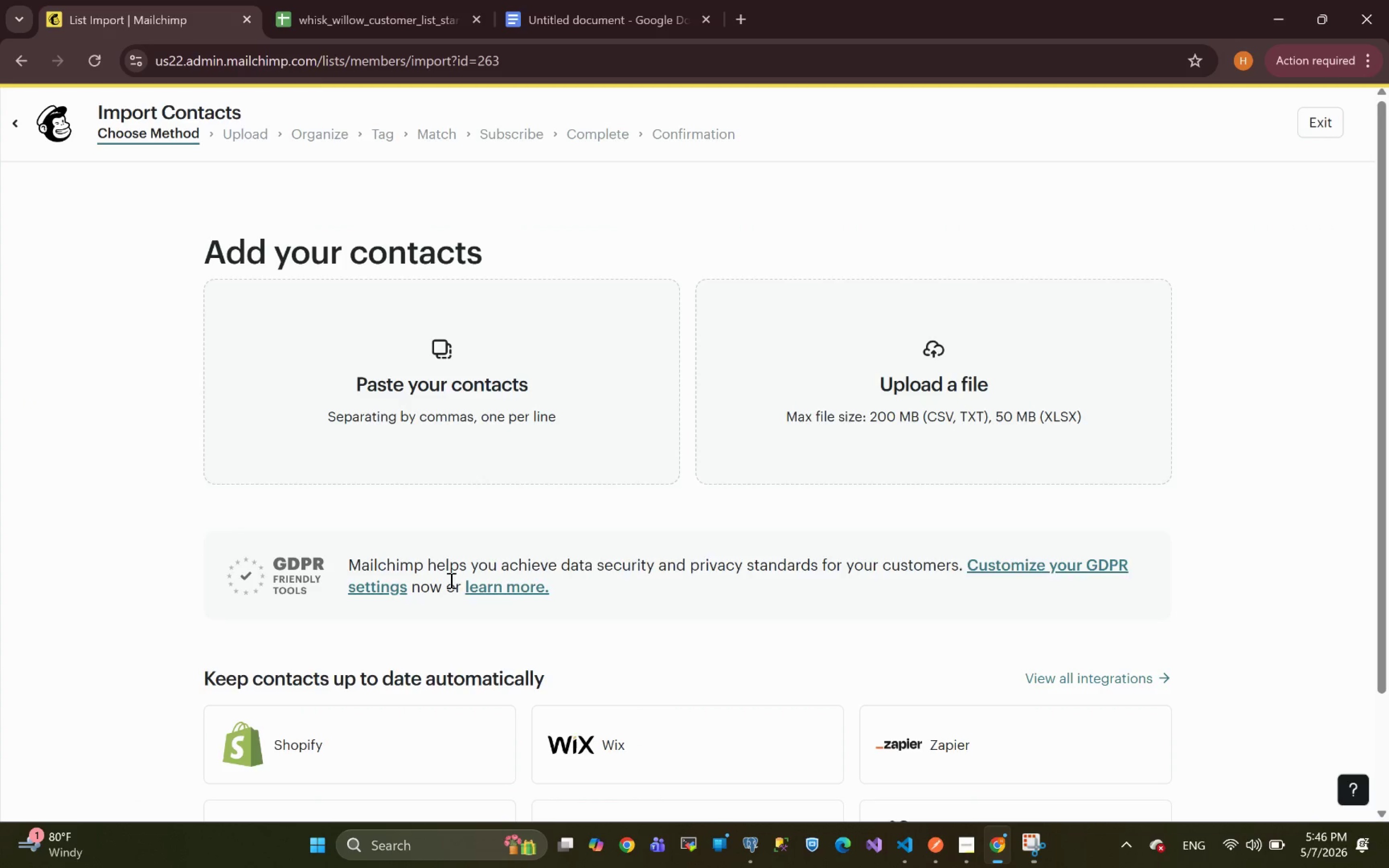 
left_click([897, 347])
 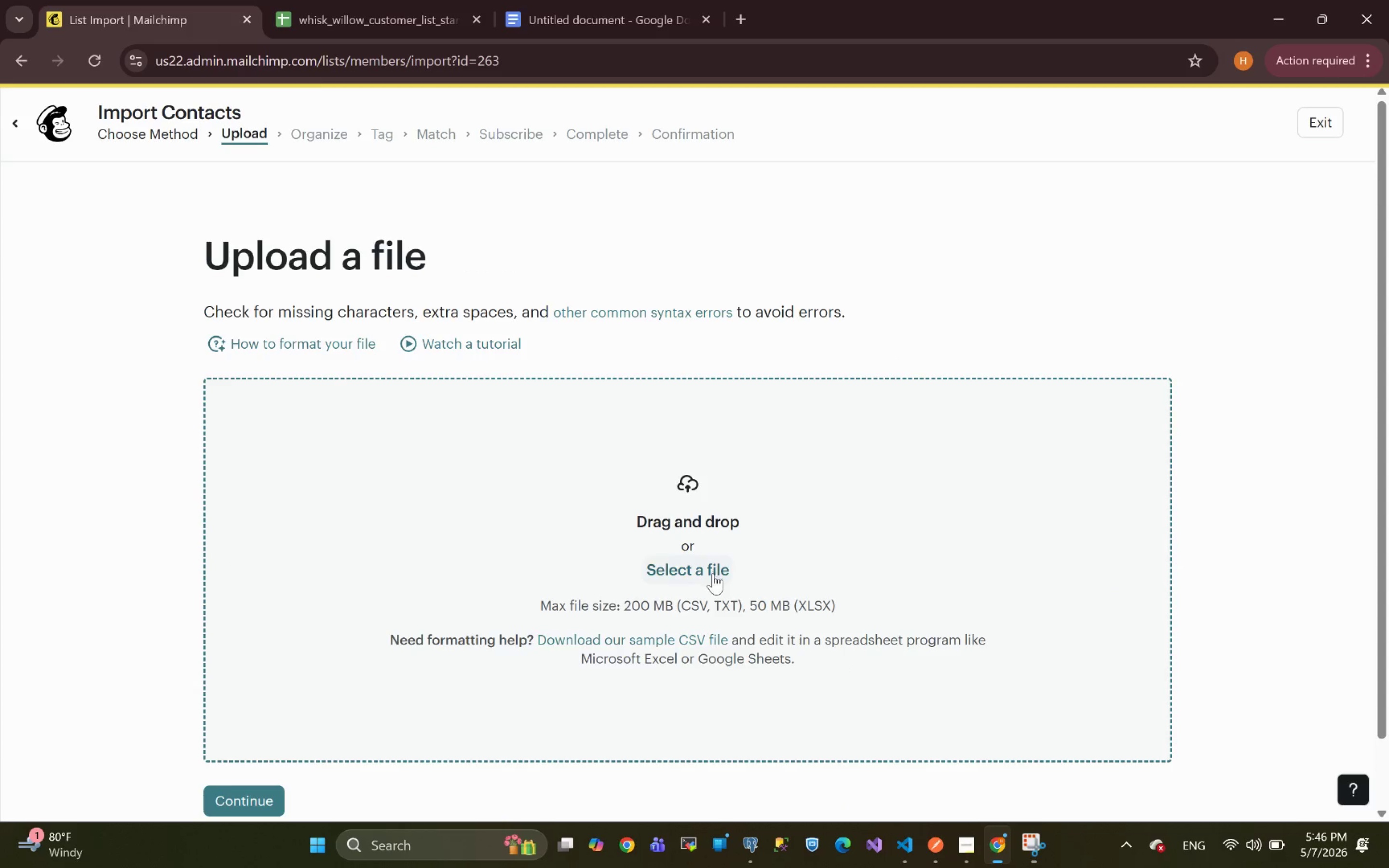 
left_click([699, 571])
 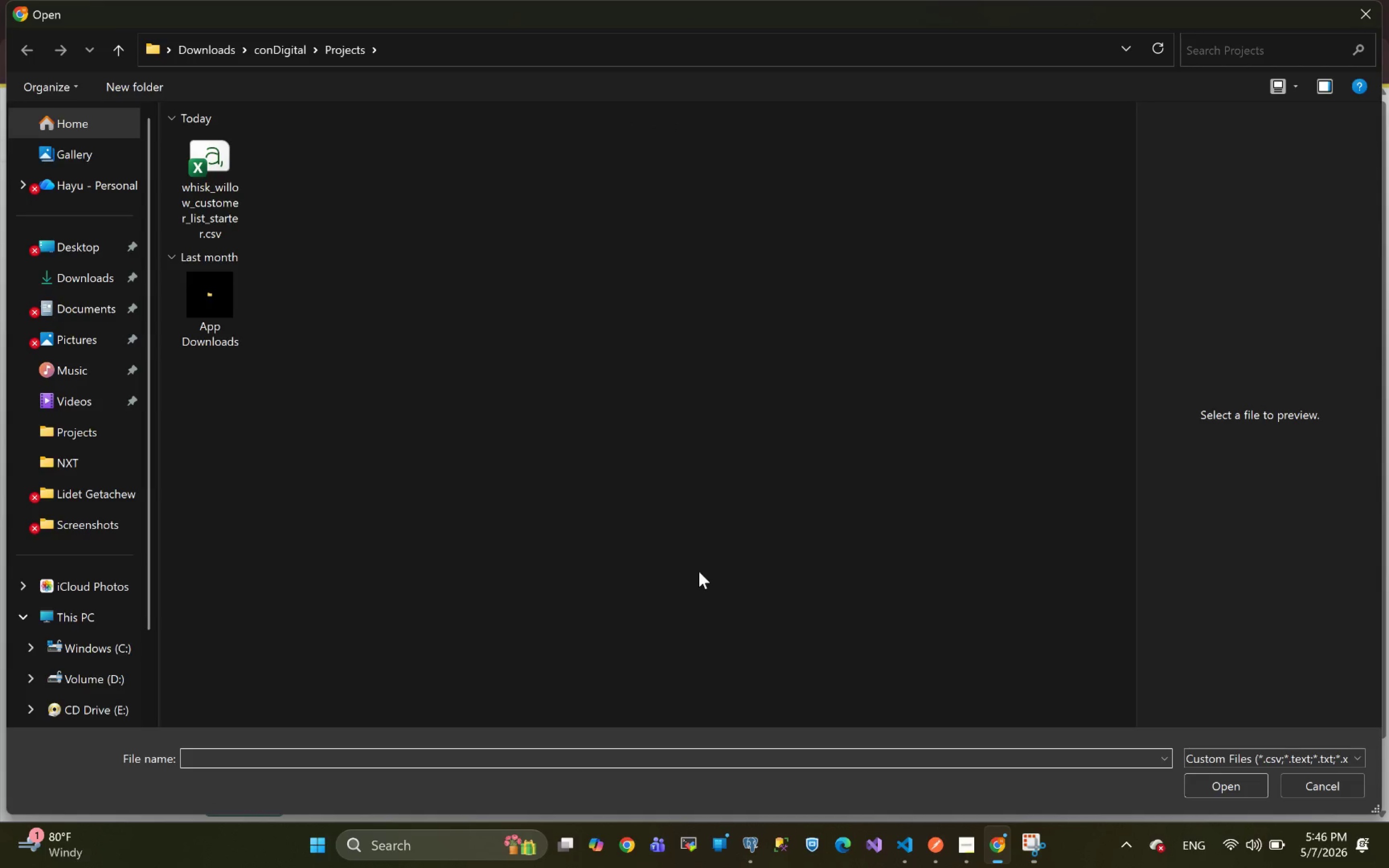 
wait(7.75)
 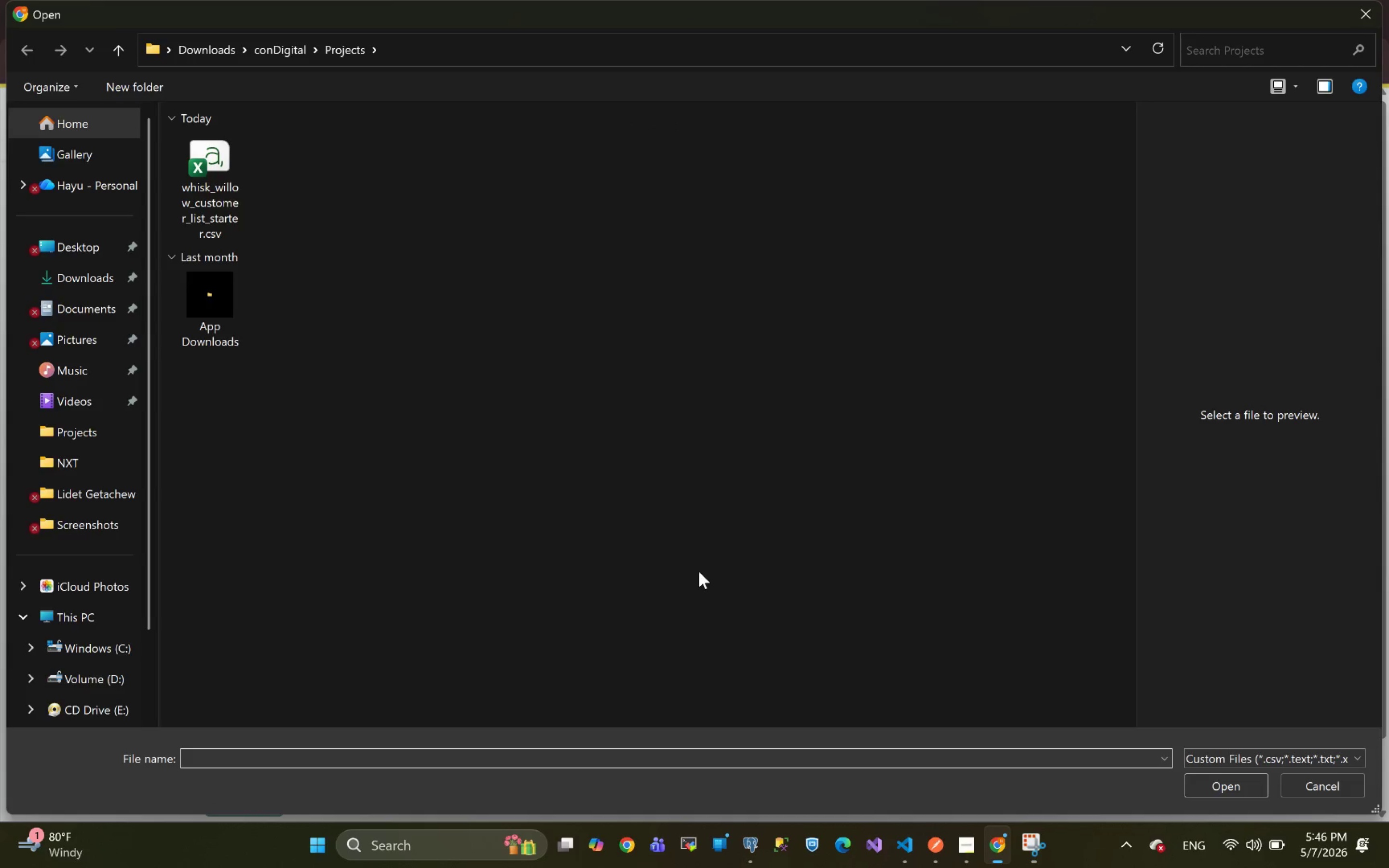 
left_click([228, 220])
 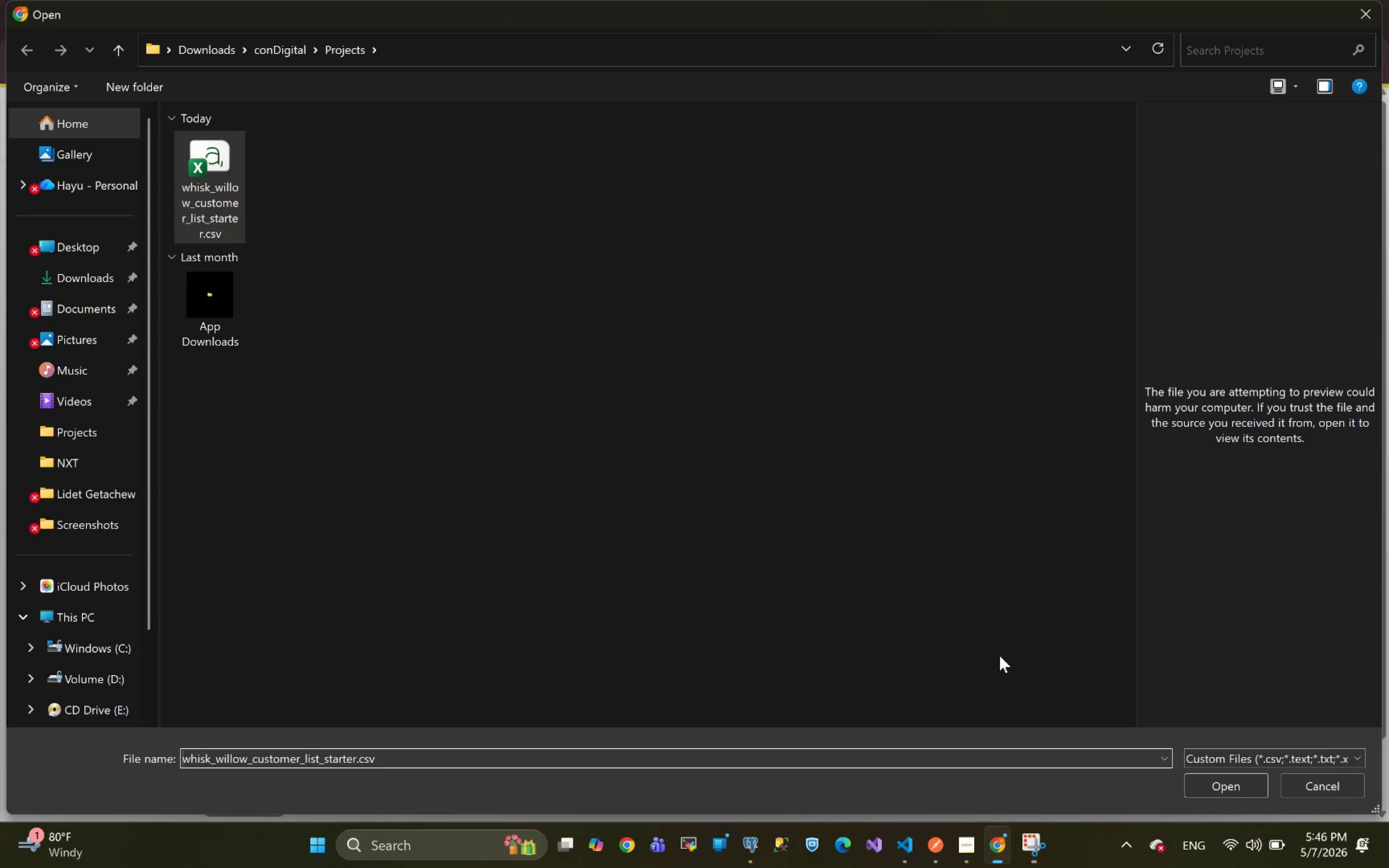 
wait(14.76)
 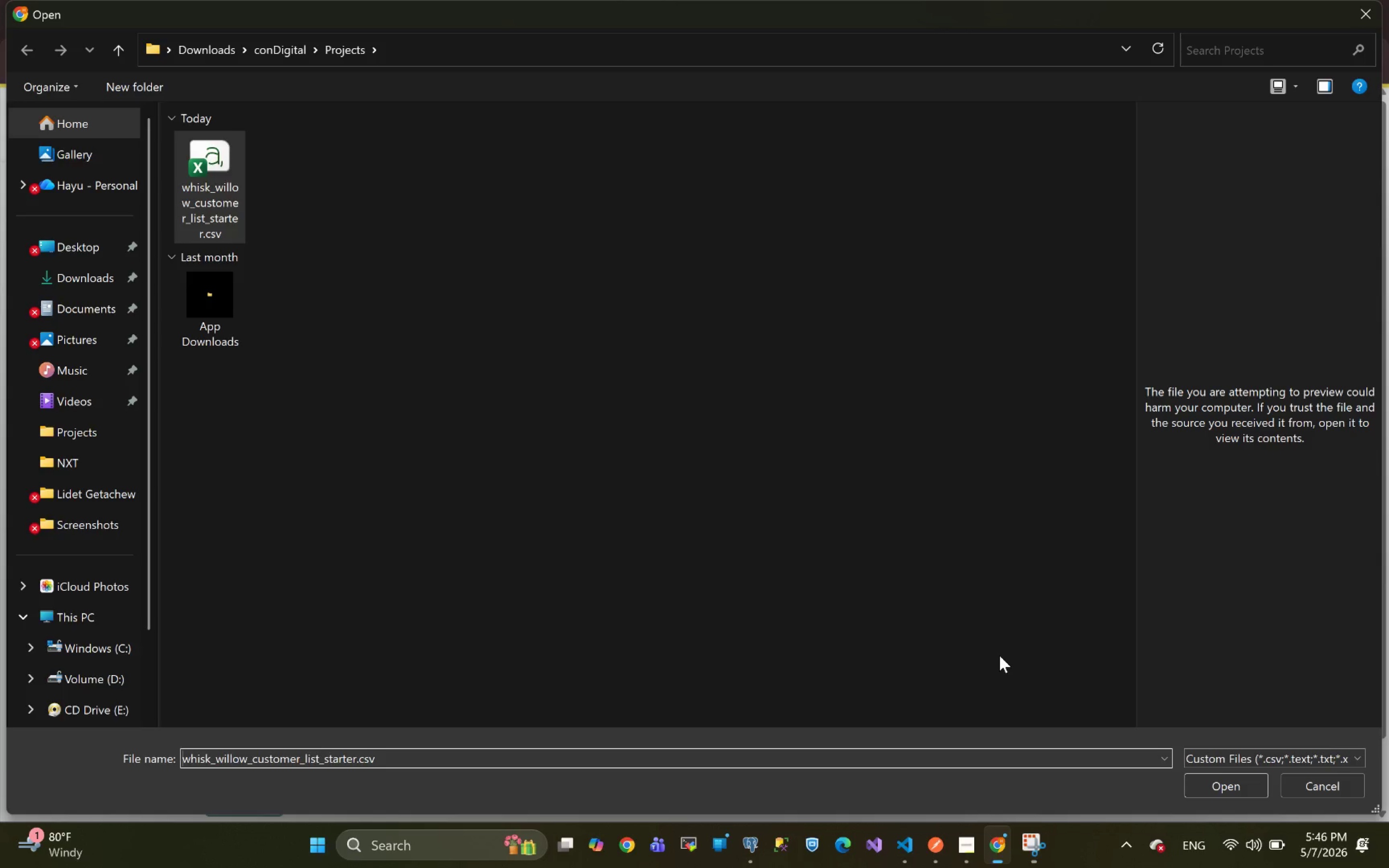 
left_click([1217, 789])
 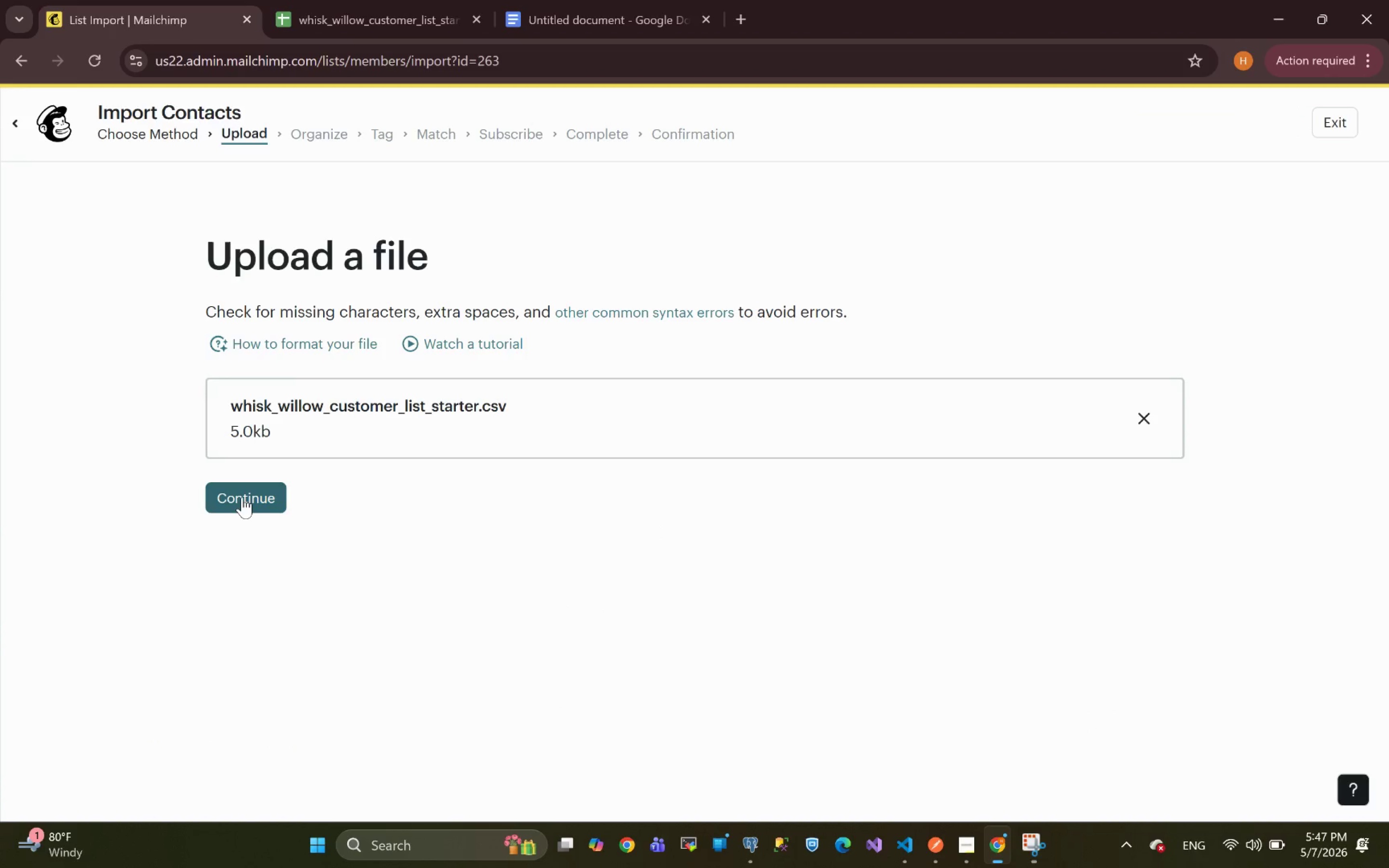 
left_click([242, 497])
 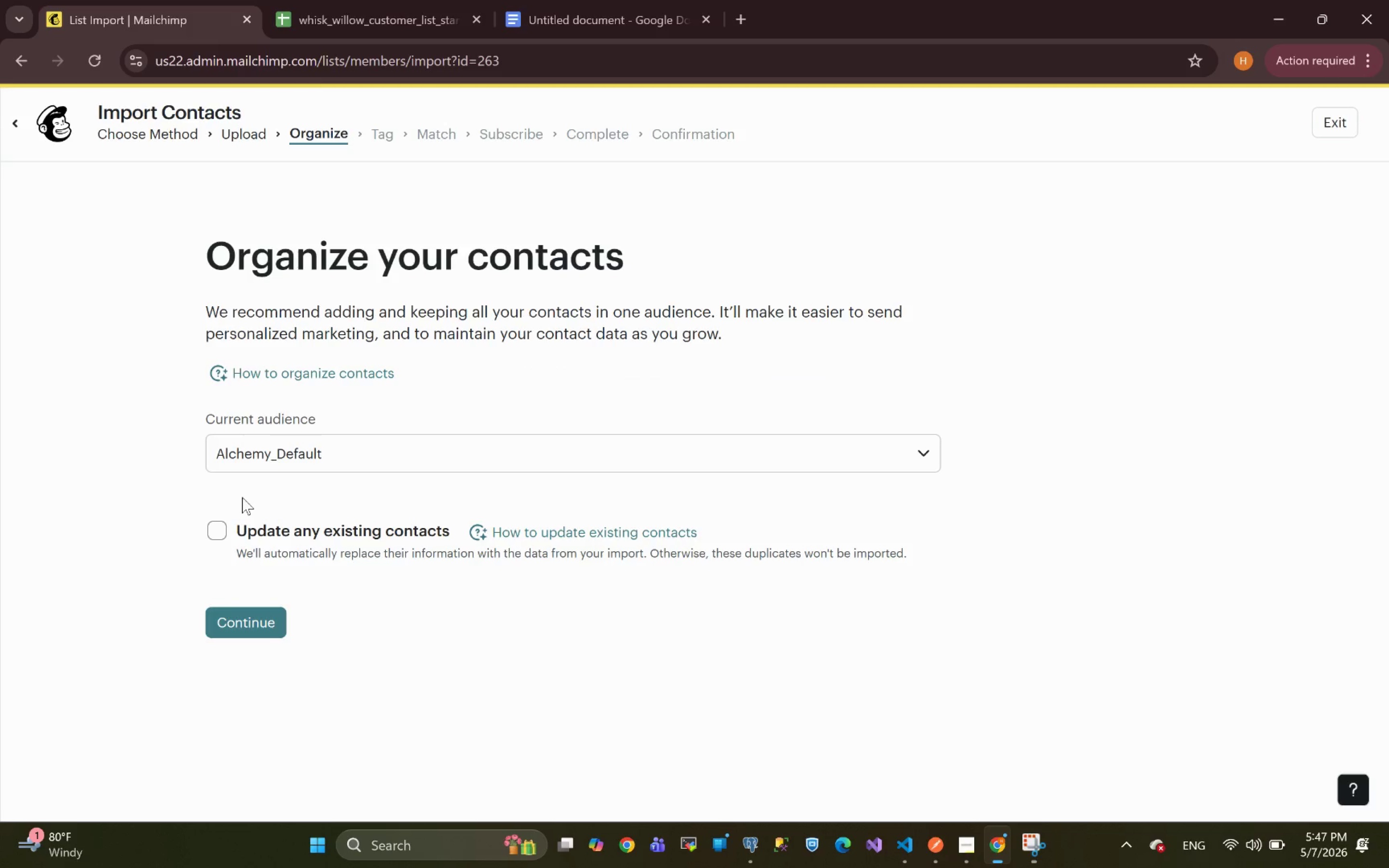 
wait(16.84)
 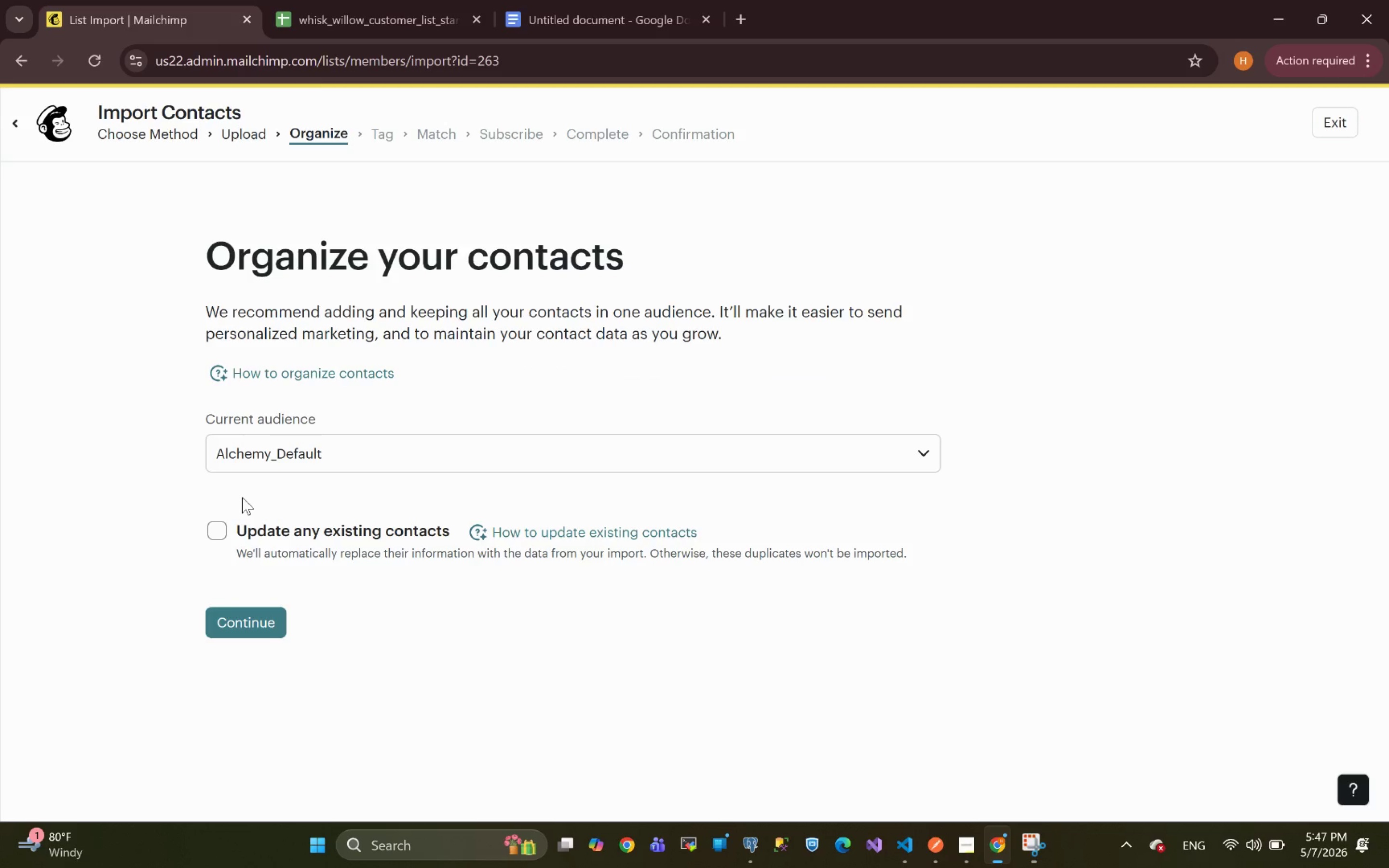 
left_click([218, 535])
 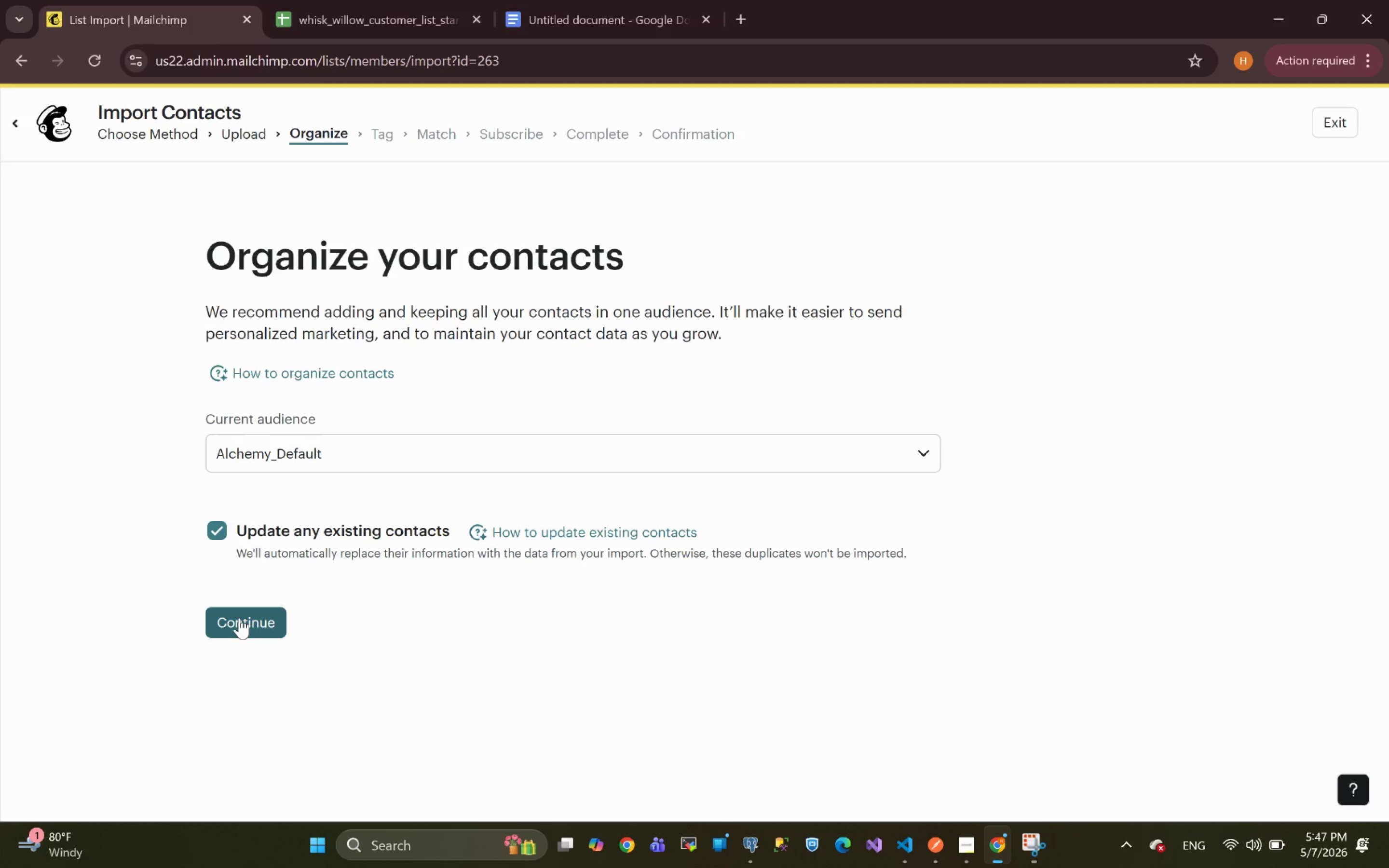 
left_click([239, 618])
 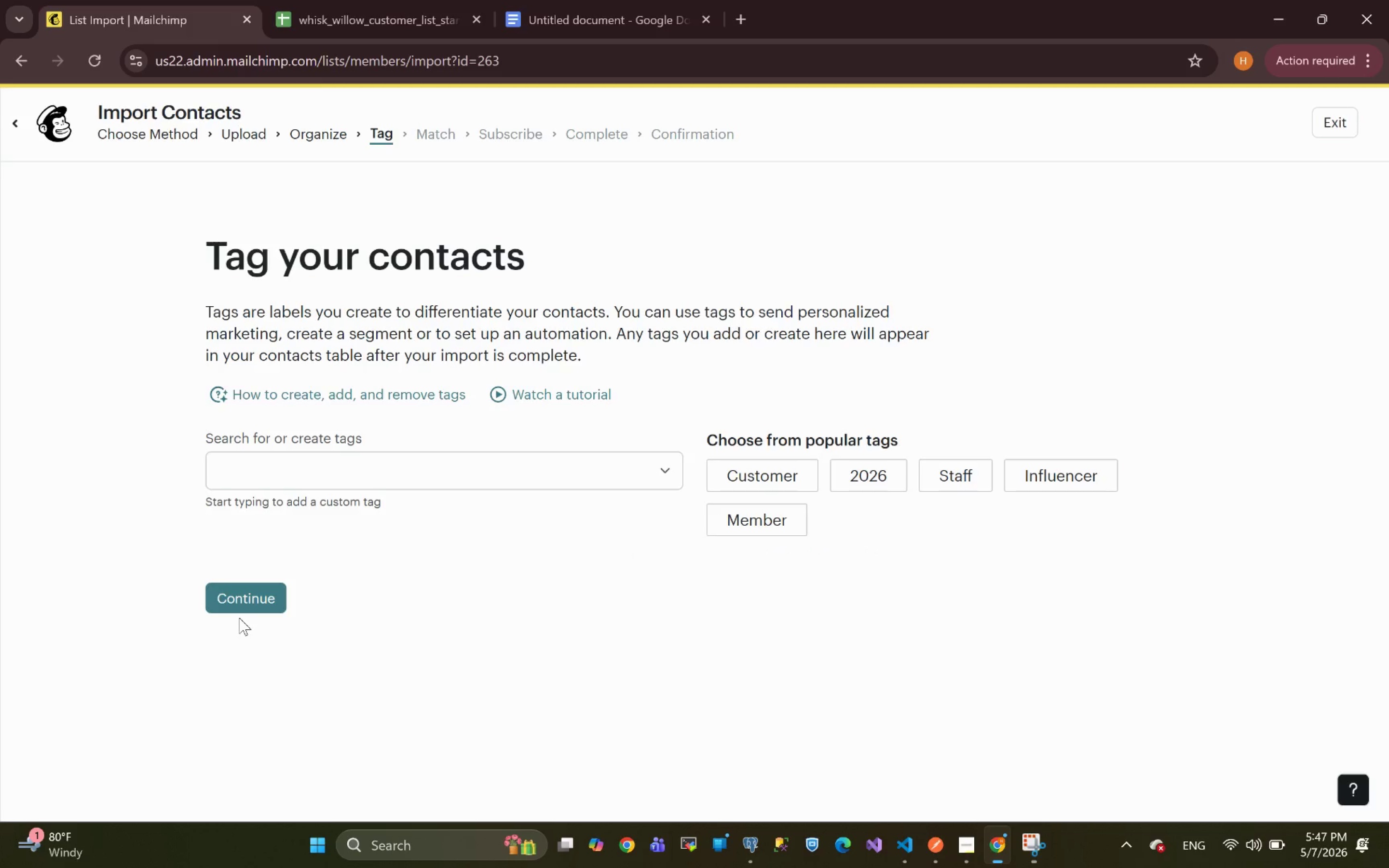 
wait(25.19)
 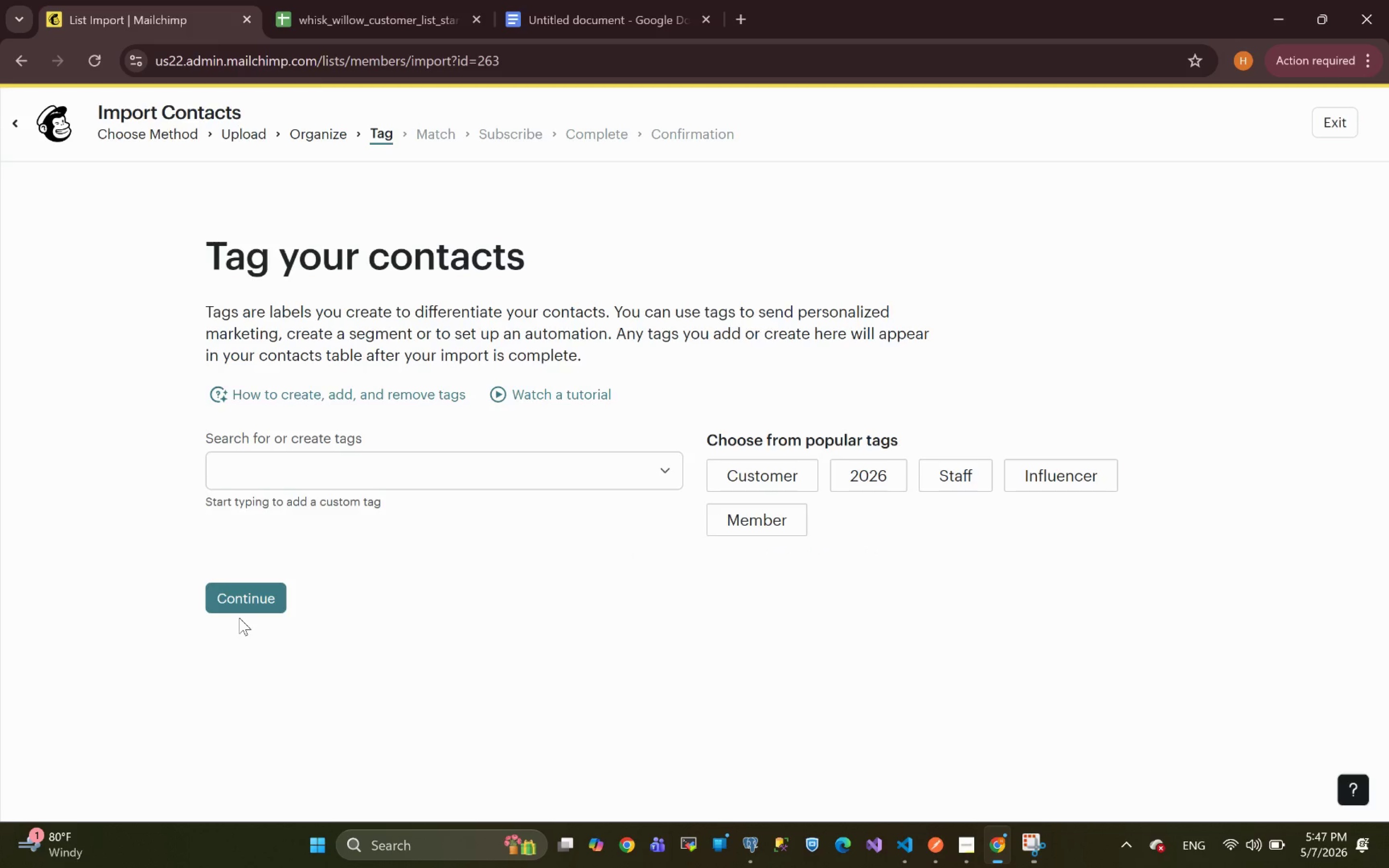 
left_click([267, 475])
 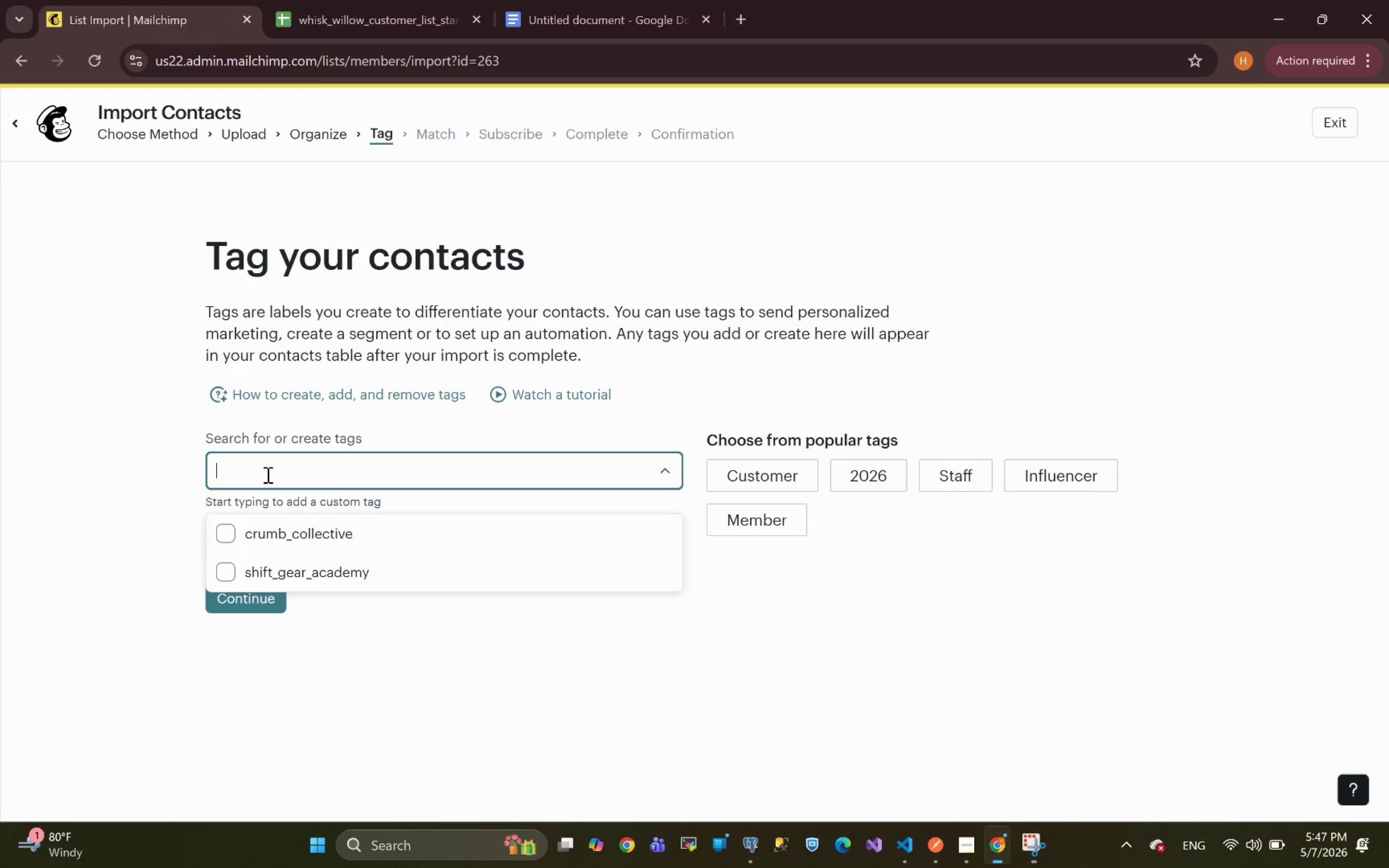 
wait(13.5)
 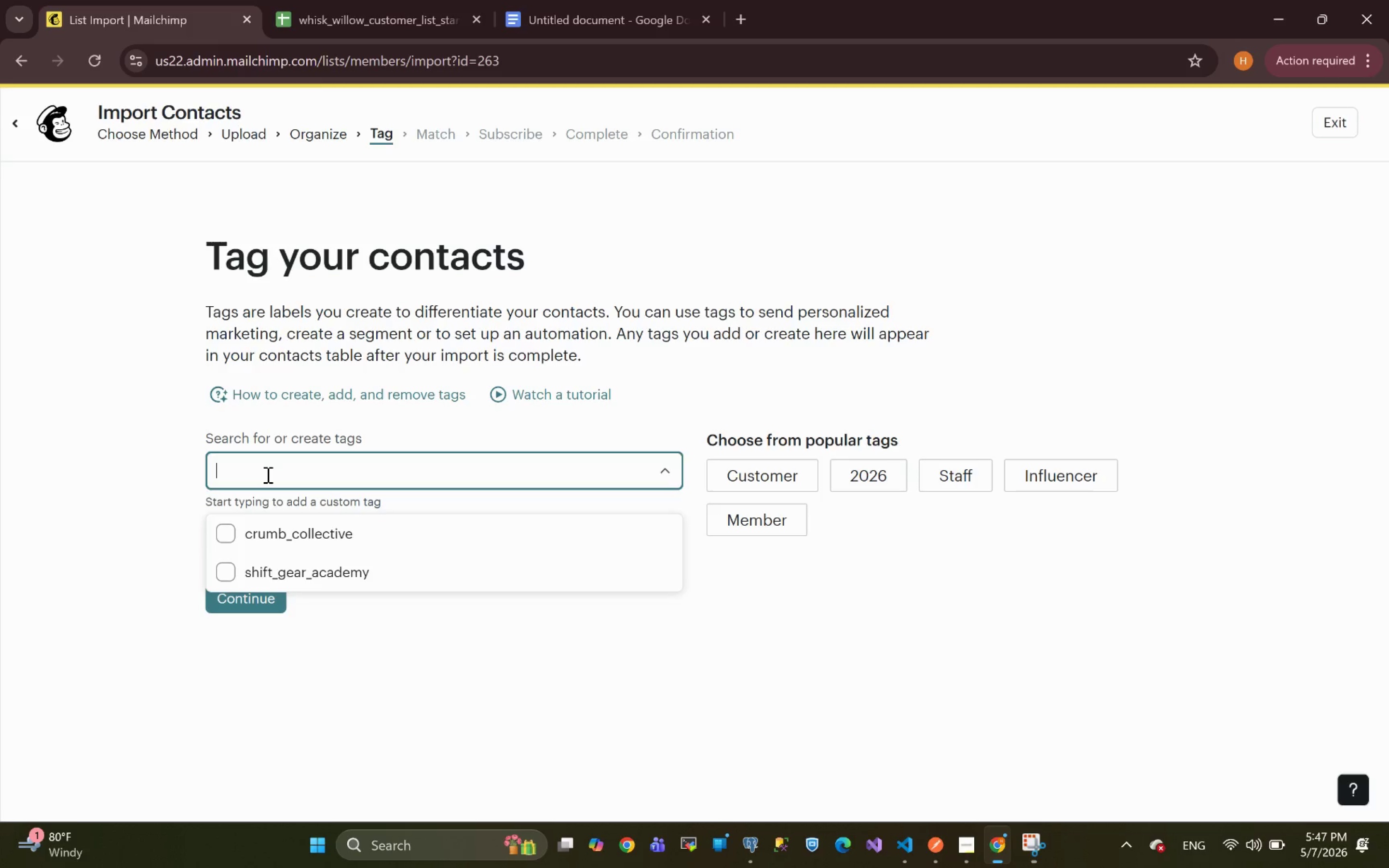 
left_click([971, 853])